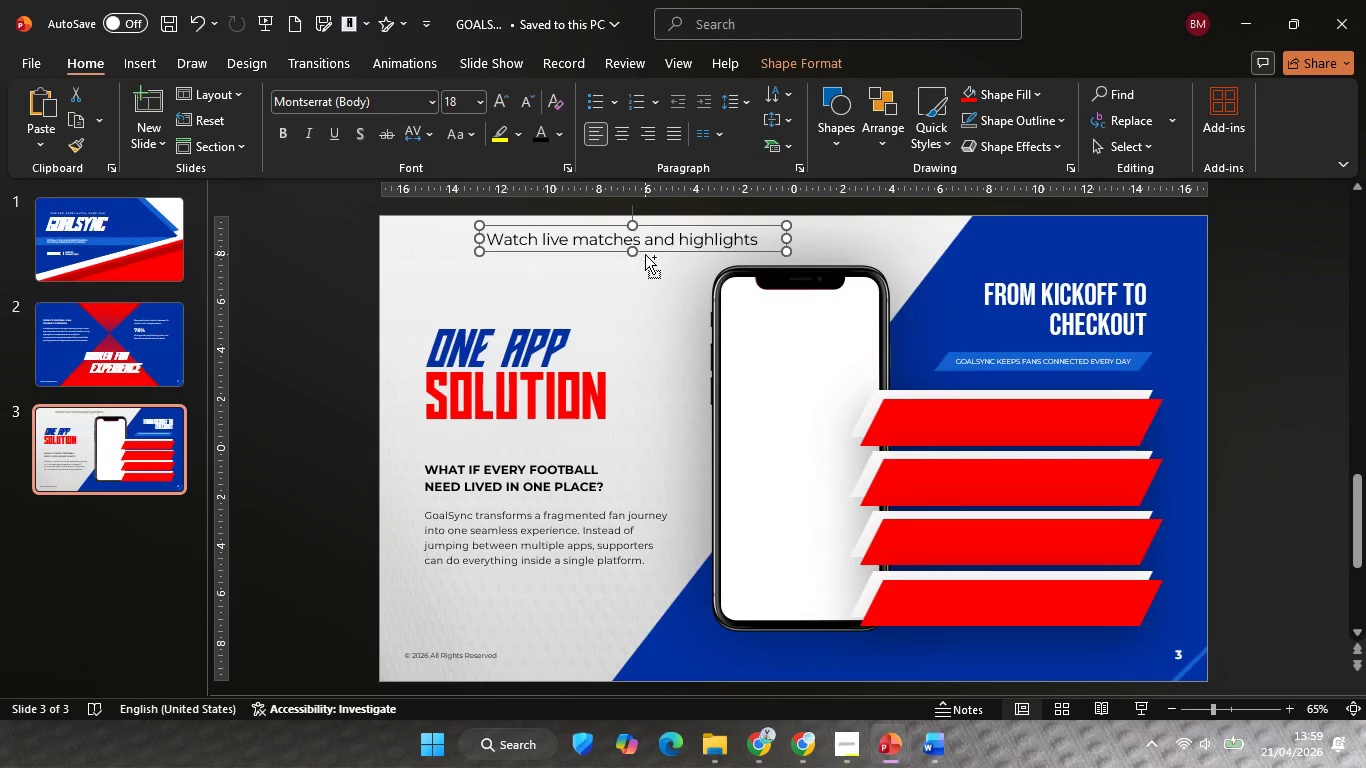 
hold_key(key=ControlLeft, duration=1.83)
hold_key(key=ShiftLeft, duration=1.73)
left_click_drag(start_coordinate=[645, 254], to_coordinate=[656, 285])
 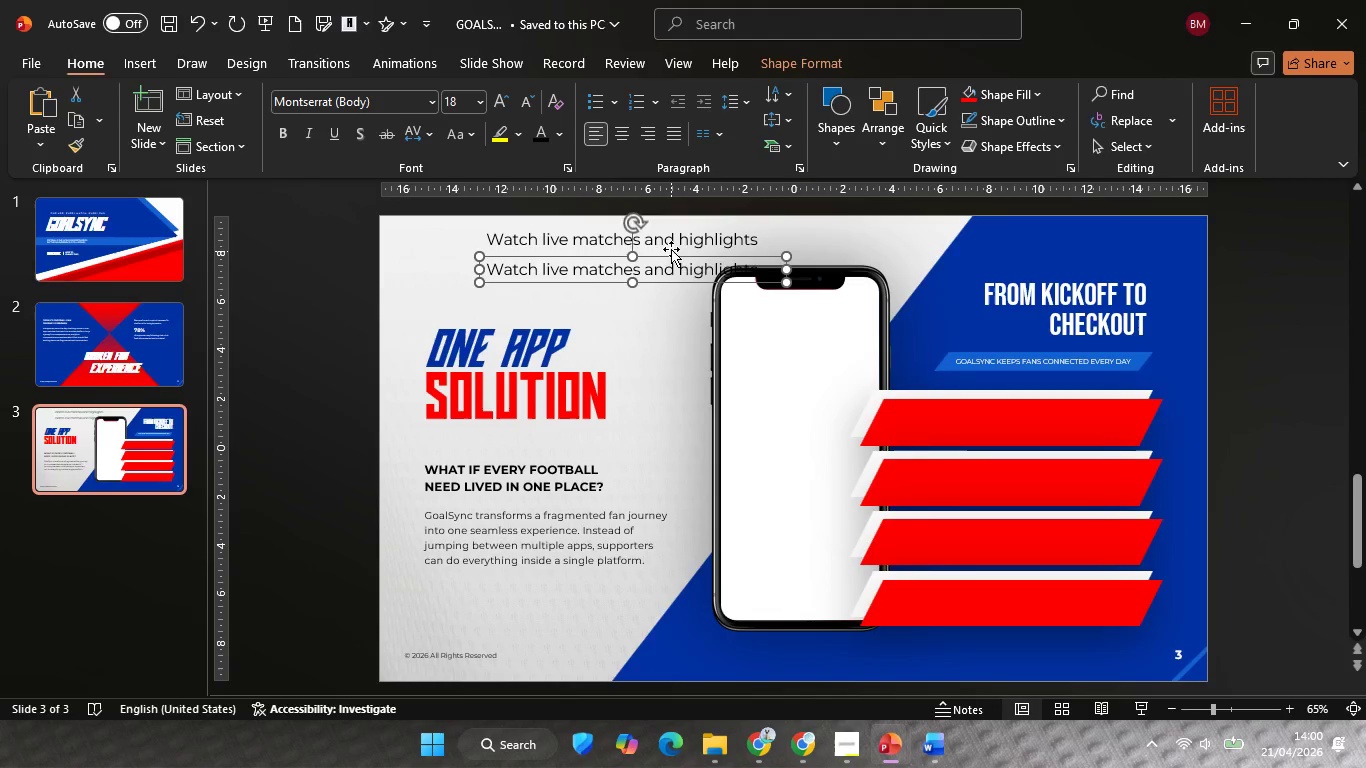 
hold_key(key=ShiftLeft, duration=0.59)
left_click([672, 247])
 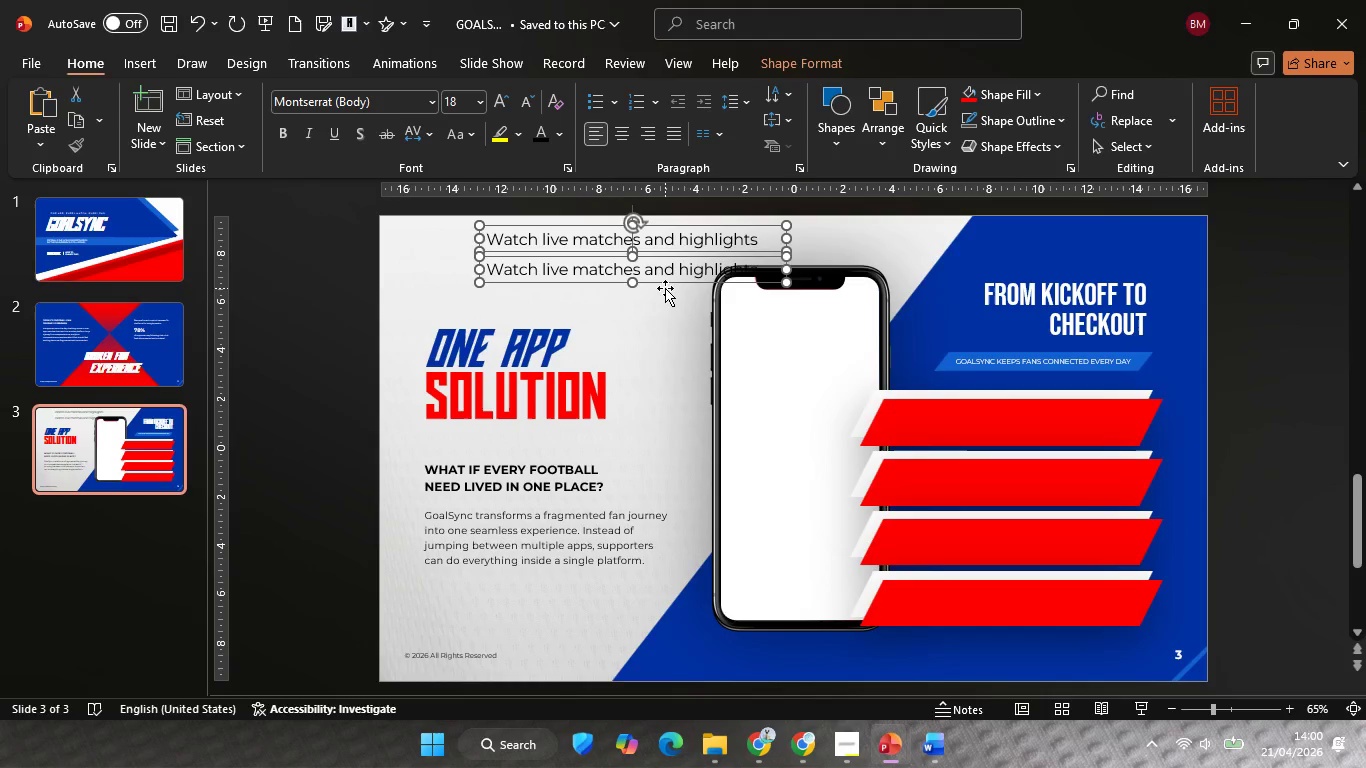 
left_click([664, 289])
 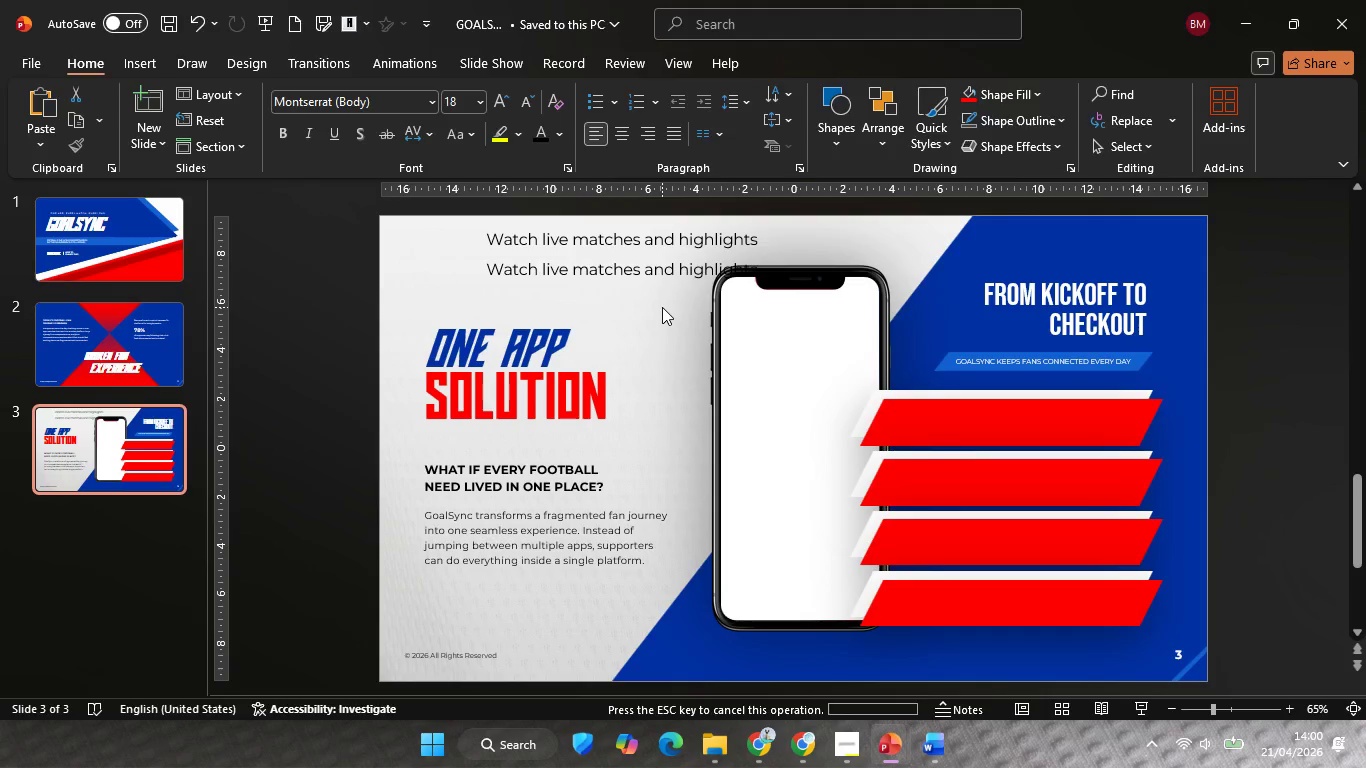 
left_click([662, 307])
 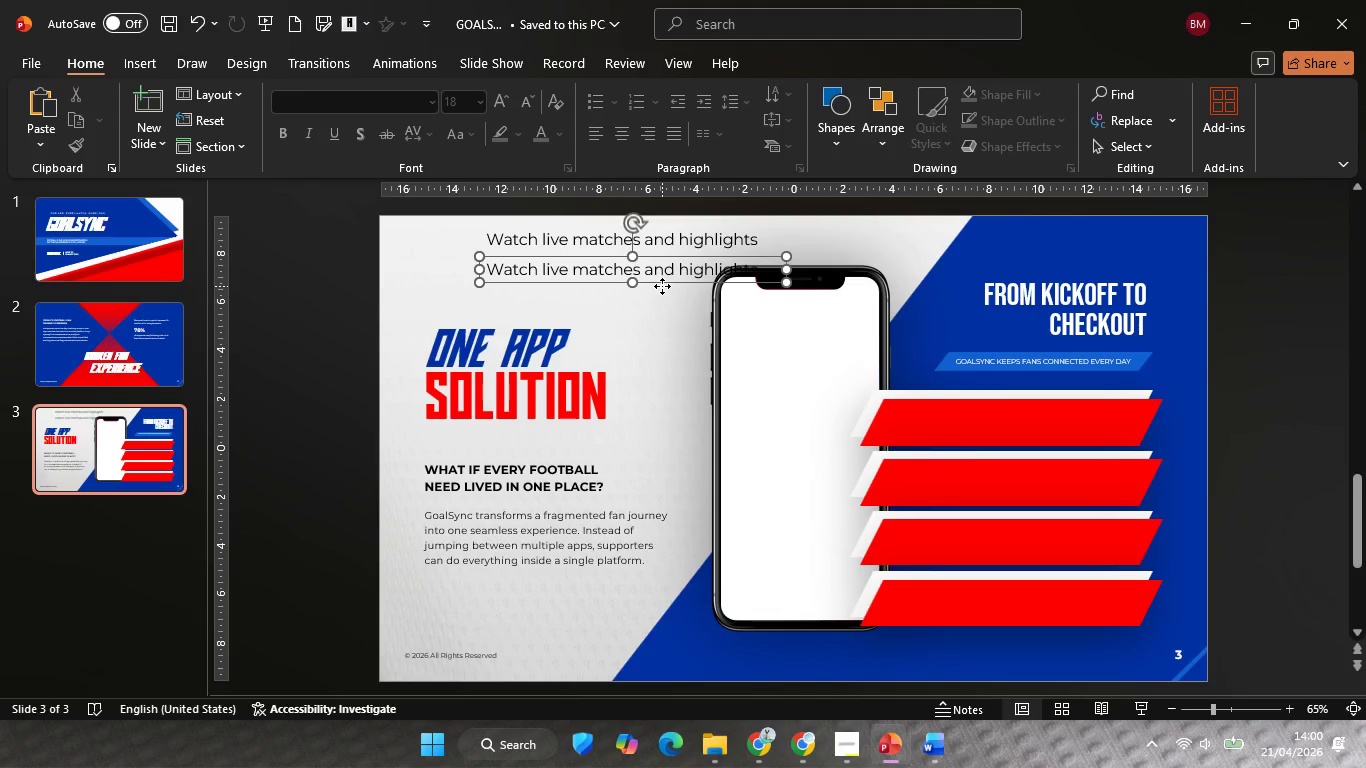 
left_click([662, 286])
 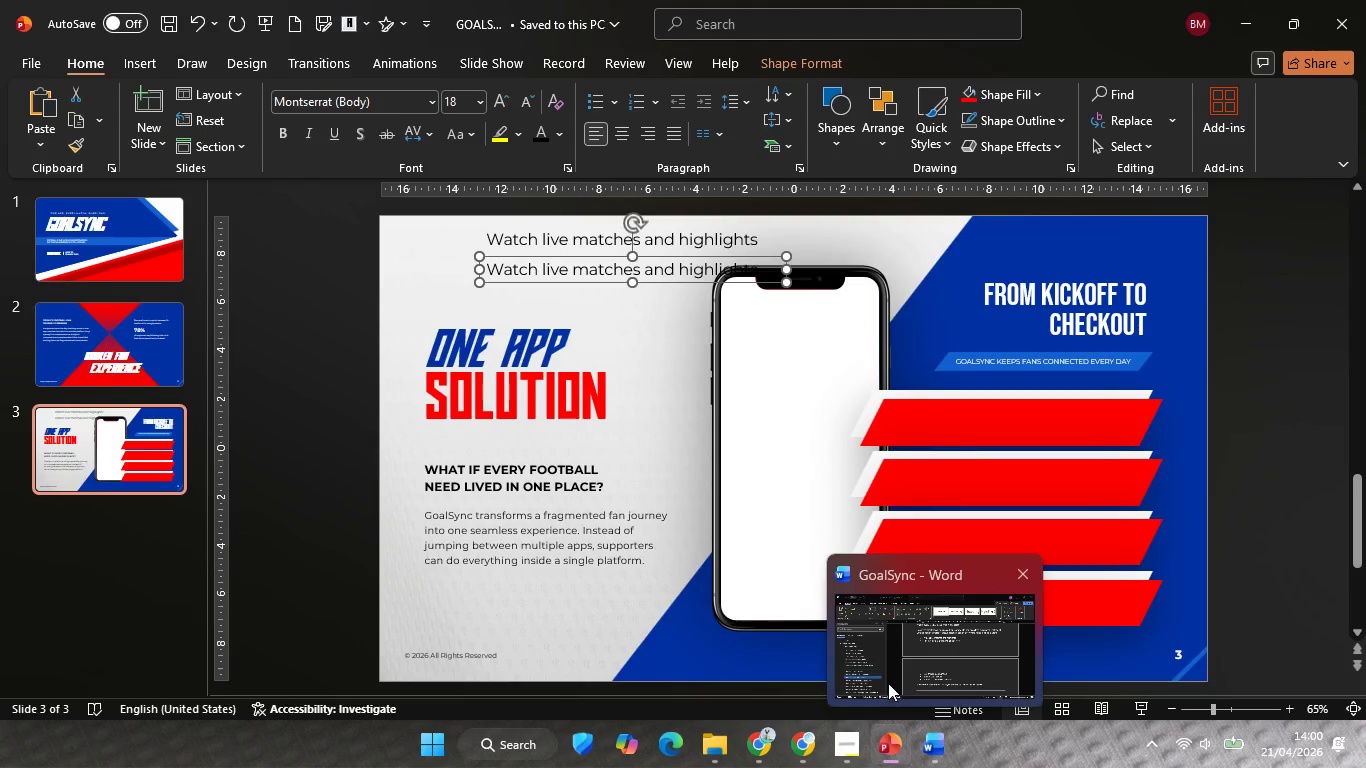 
left_click([882, 674])
 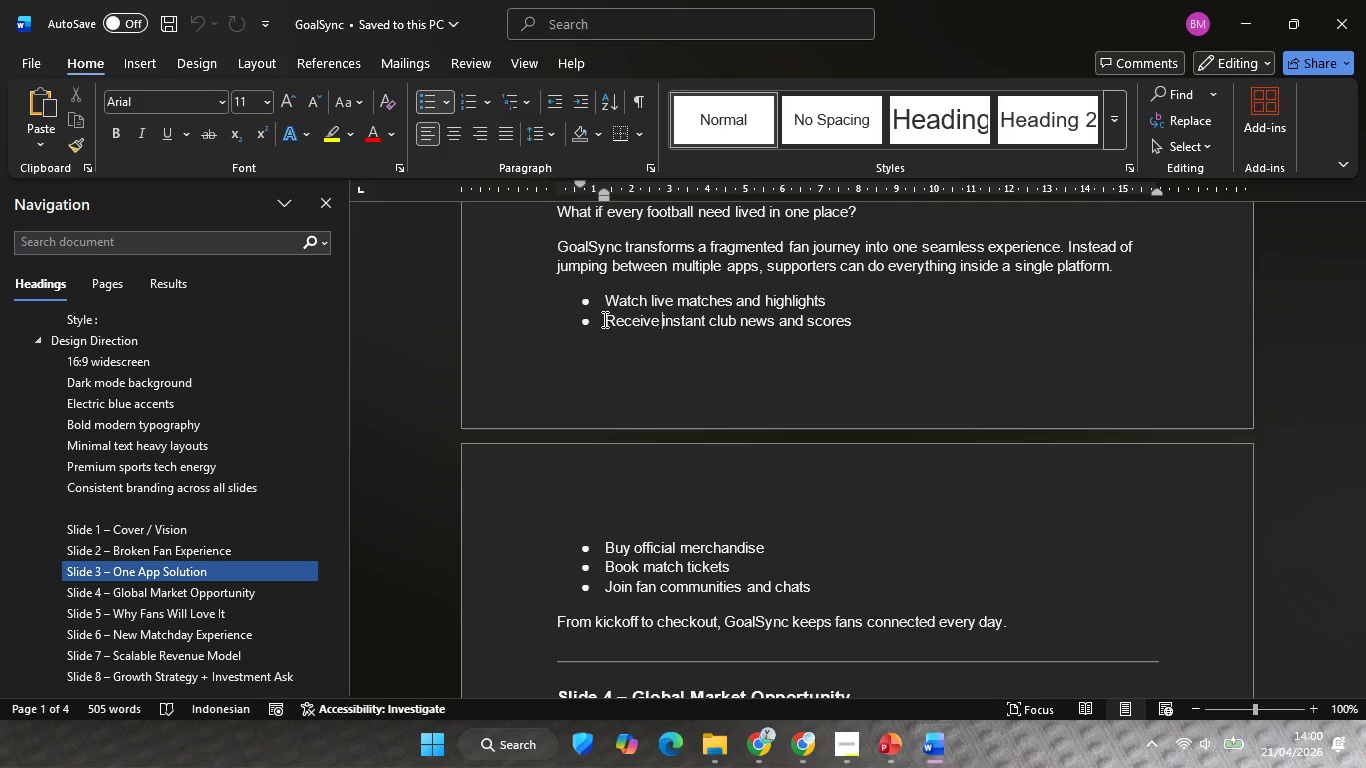 
left_click_drag(start_coordinate=[603, 319], to_coordinate=[845, 341])
 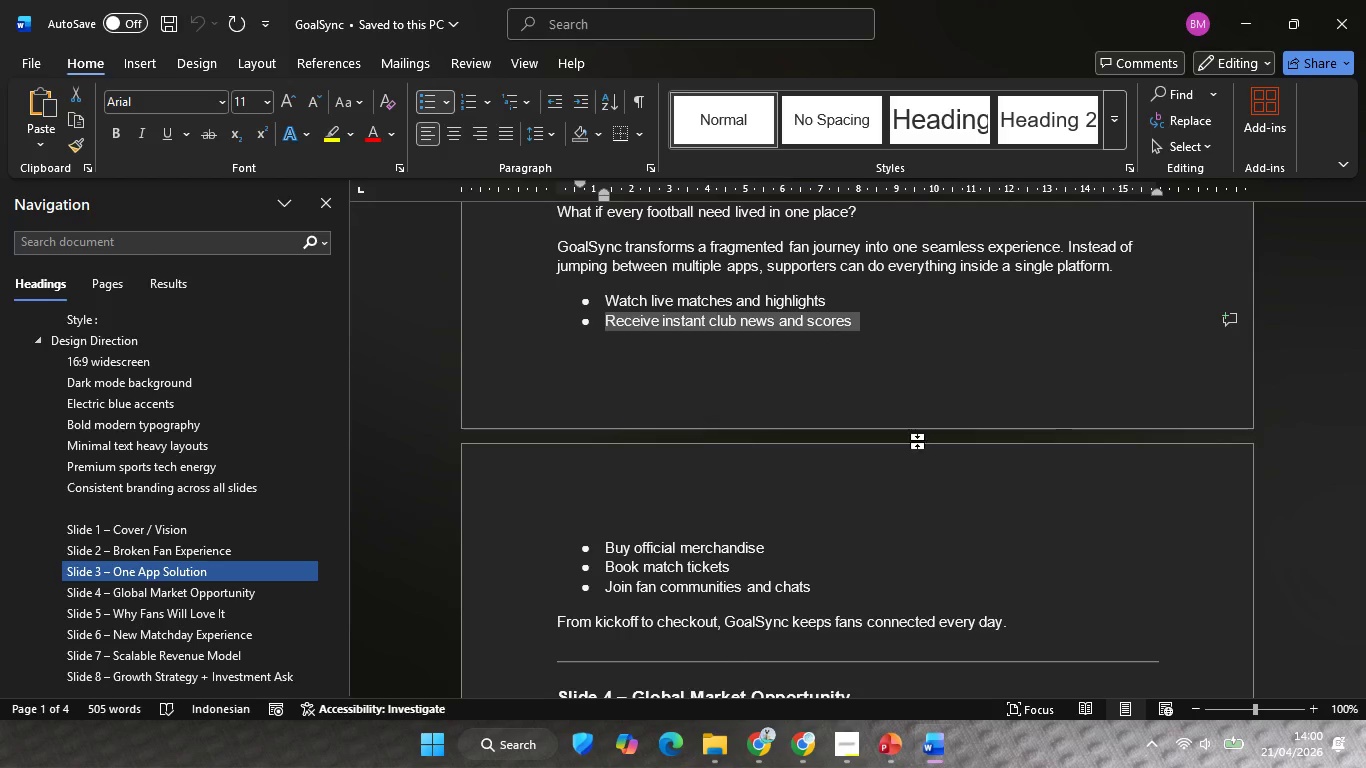 
key(Control+C)
 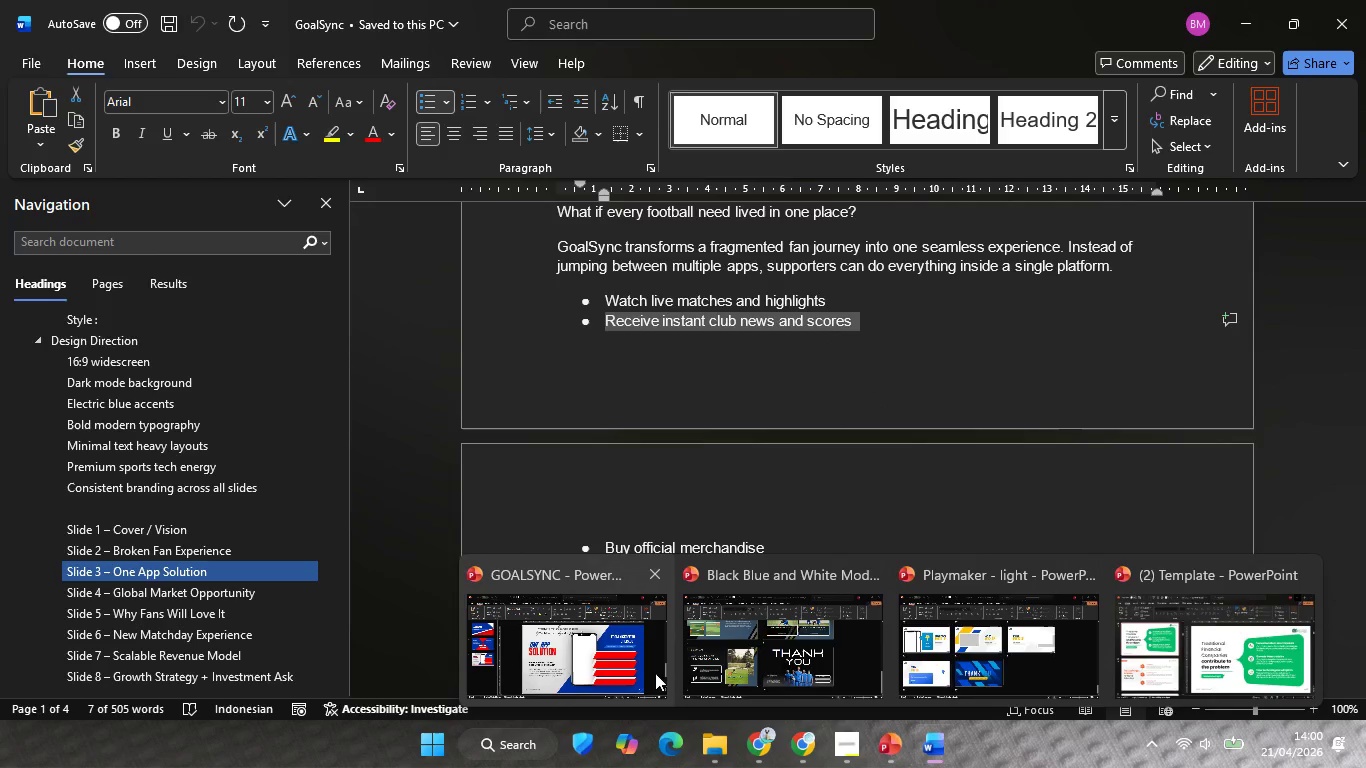 
left_click([629, 657])
 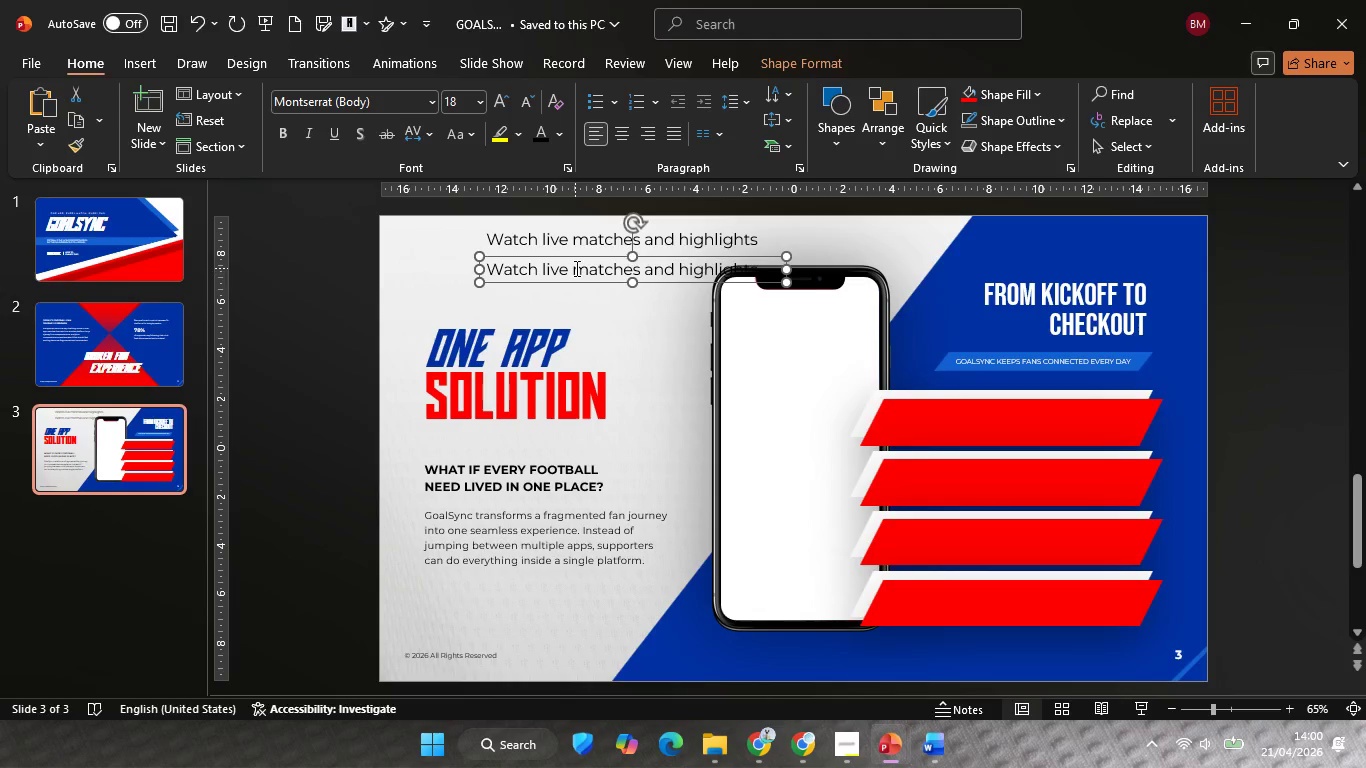 
left_click([575, 268])
 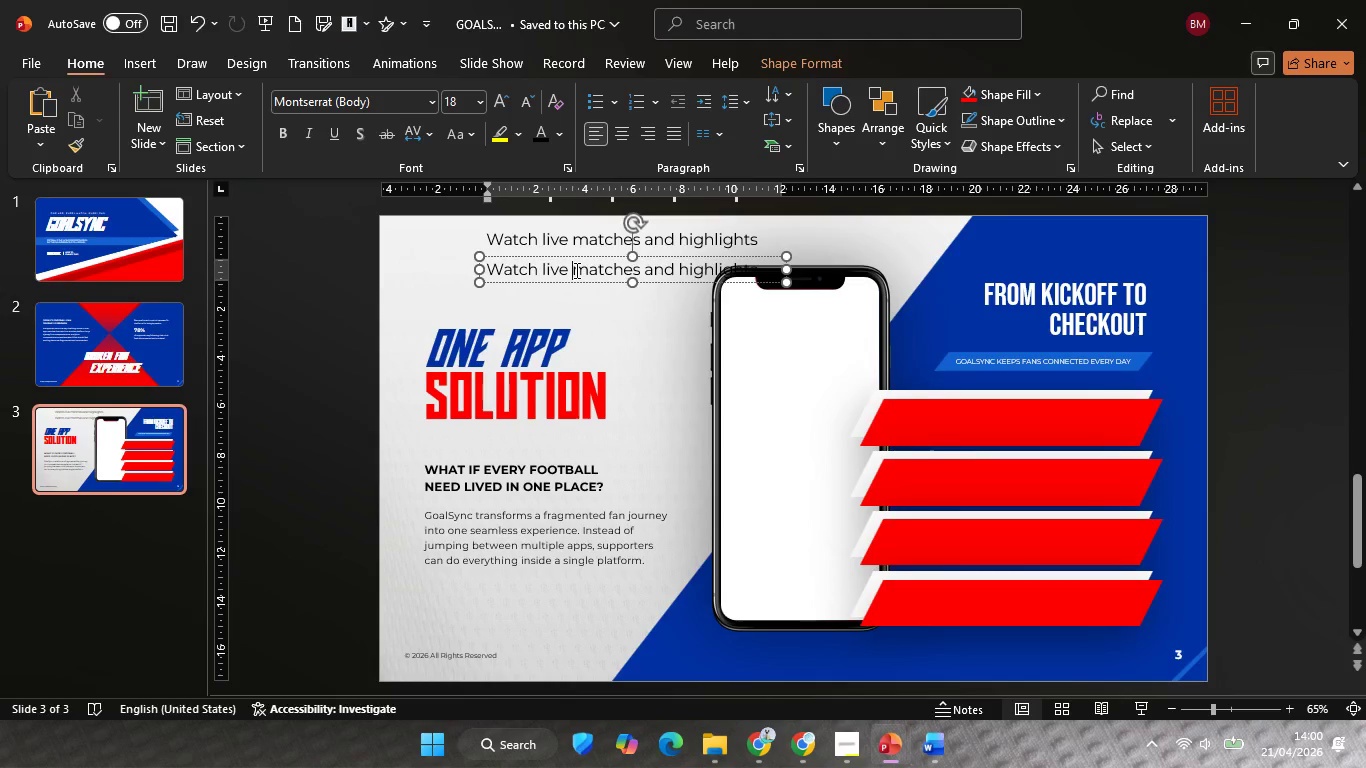 
key(Control+A)
 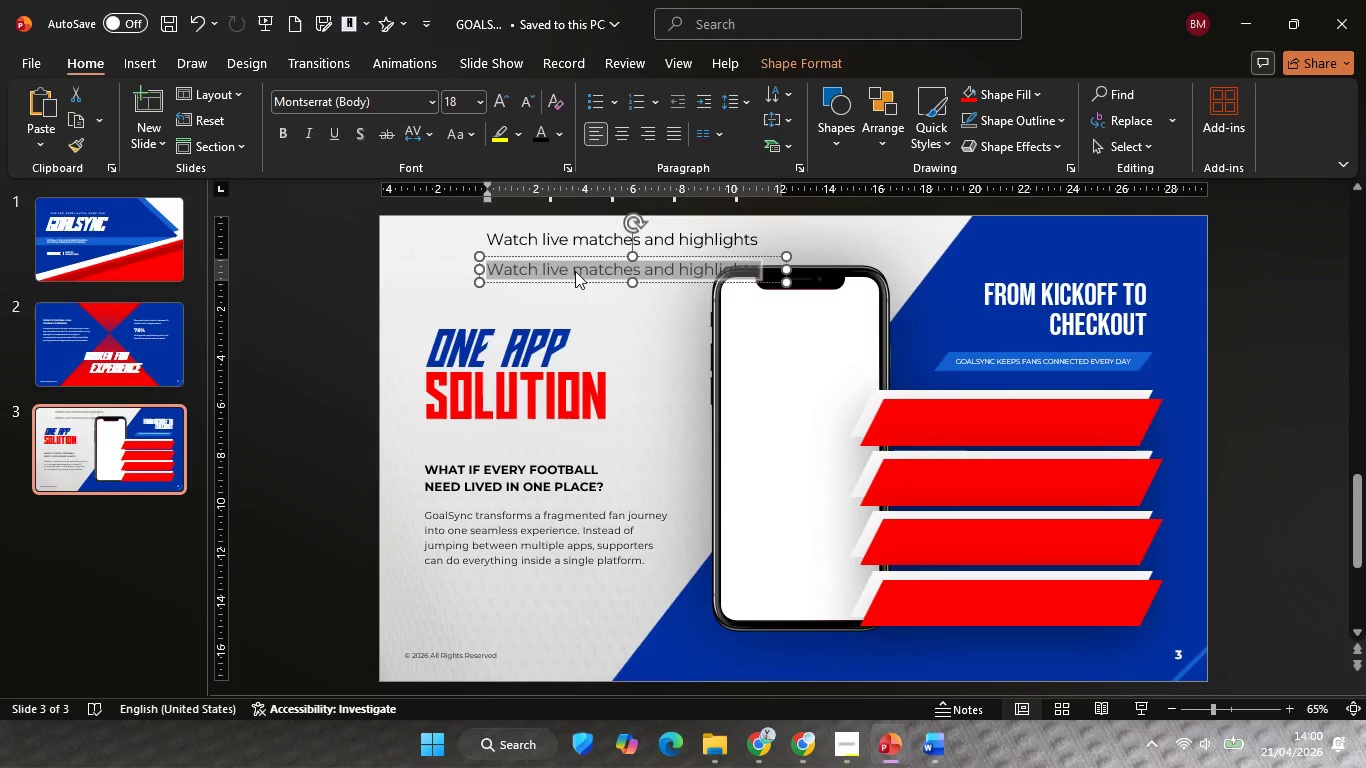 
right_click([575, 271])
 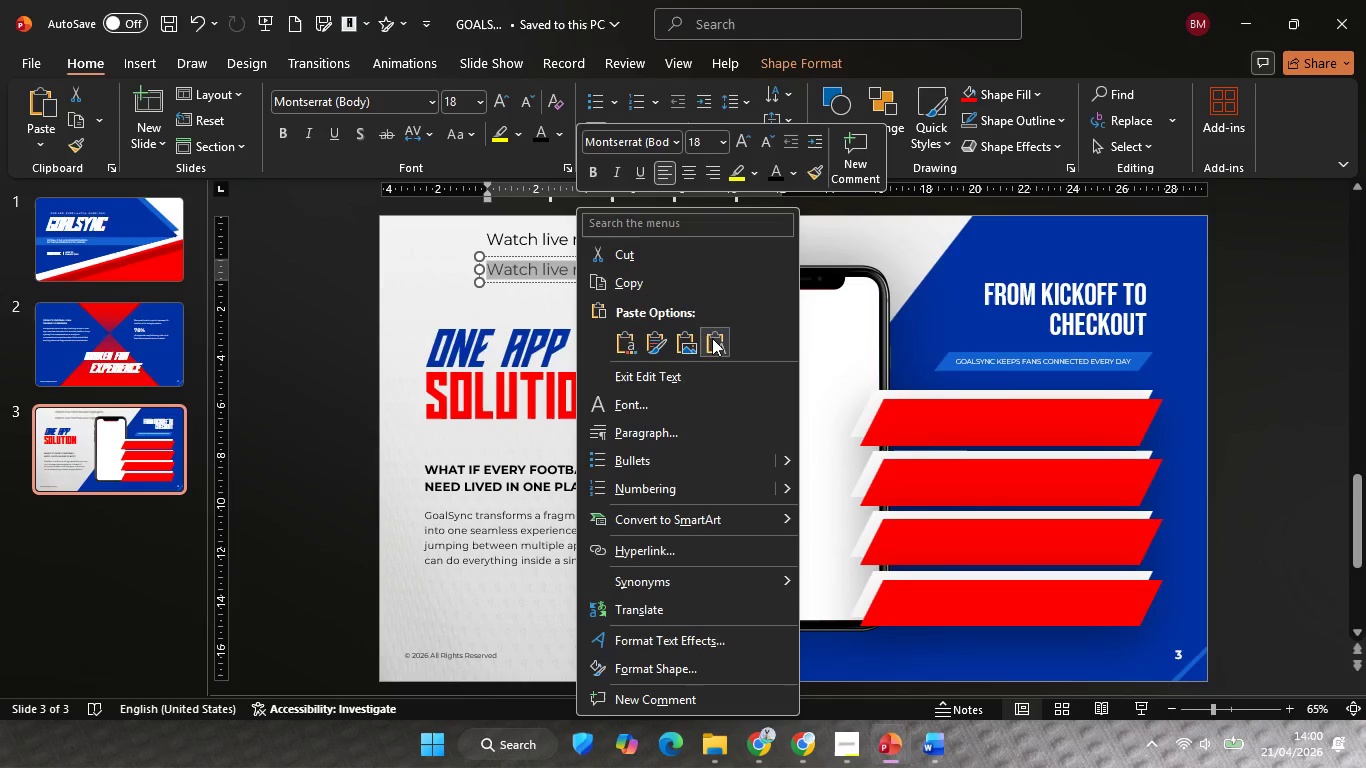 
left_click([712, 338])
 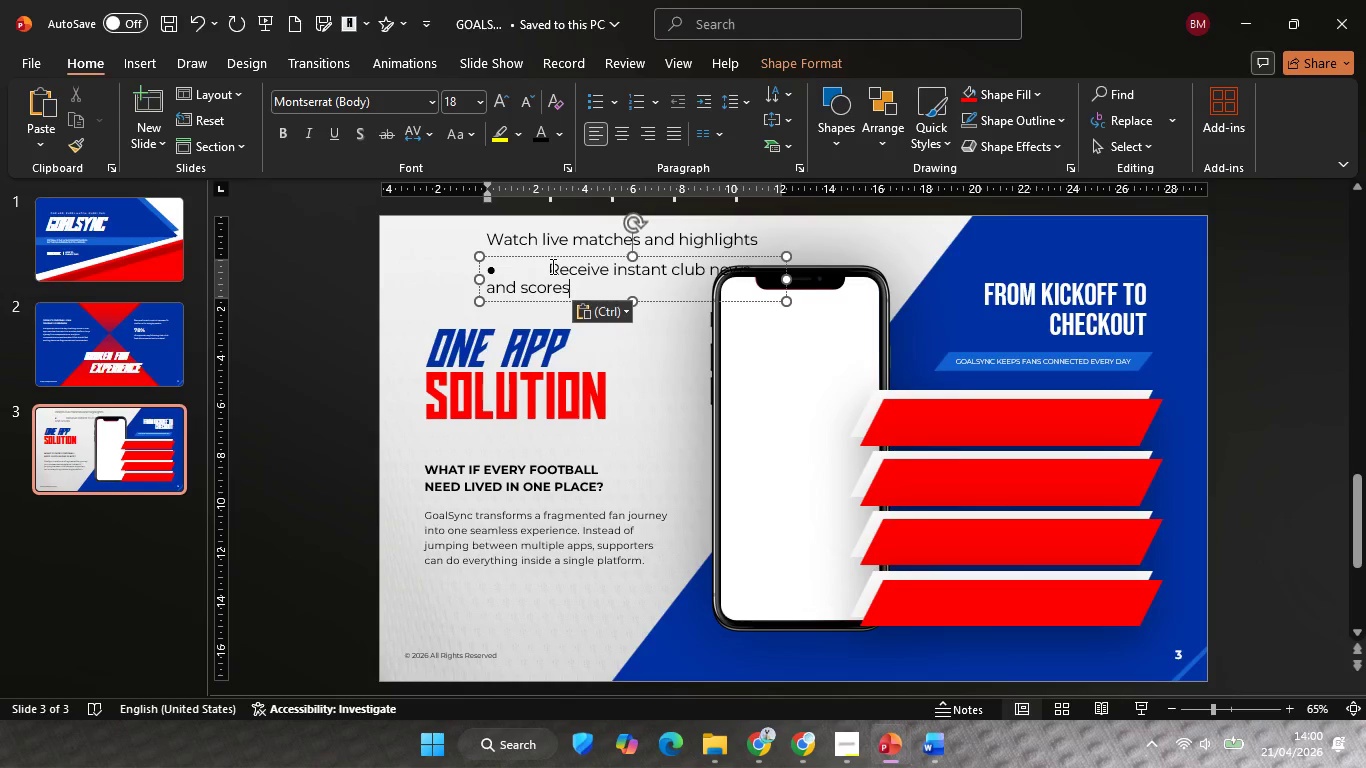 
left_click([550, 266])
 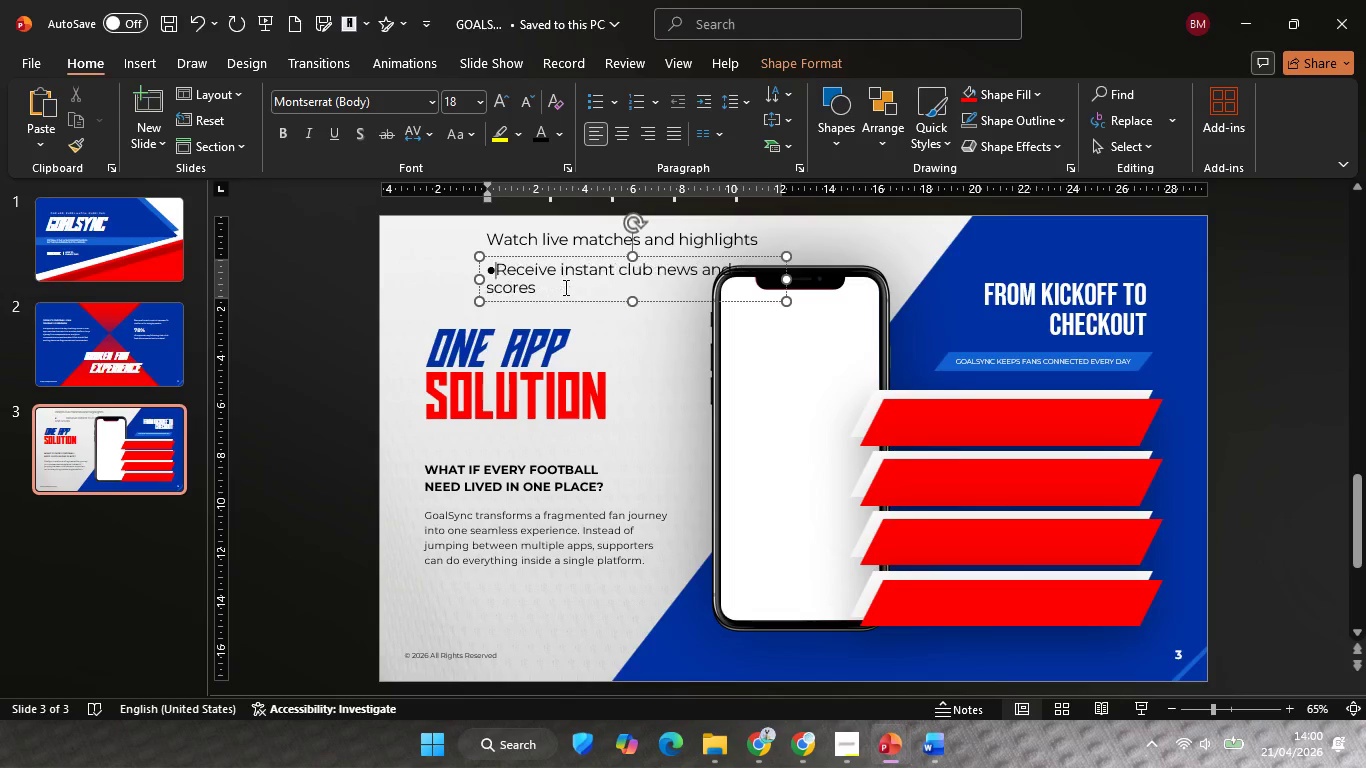 
key(Backspace)
 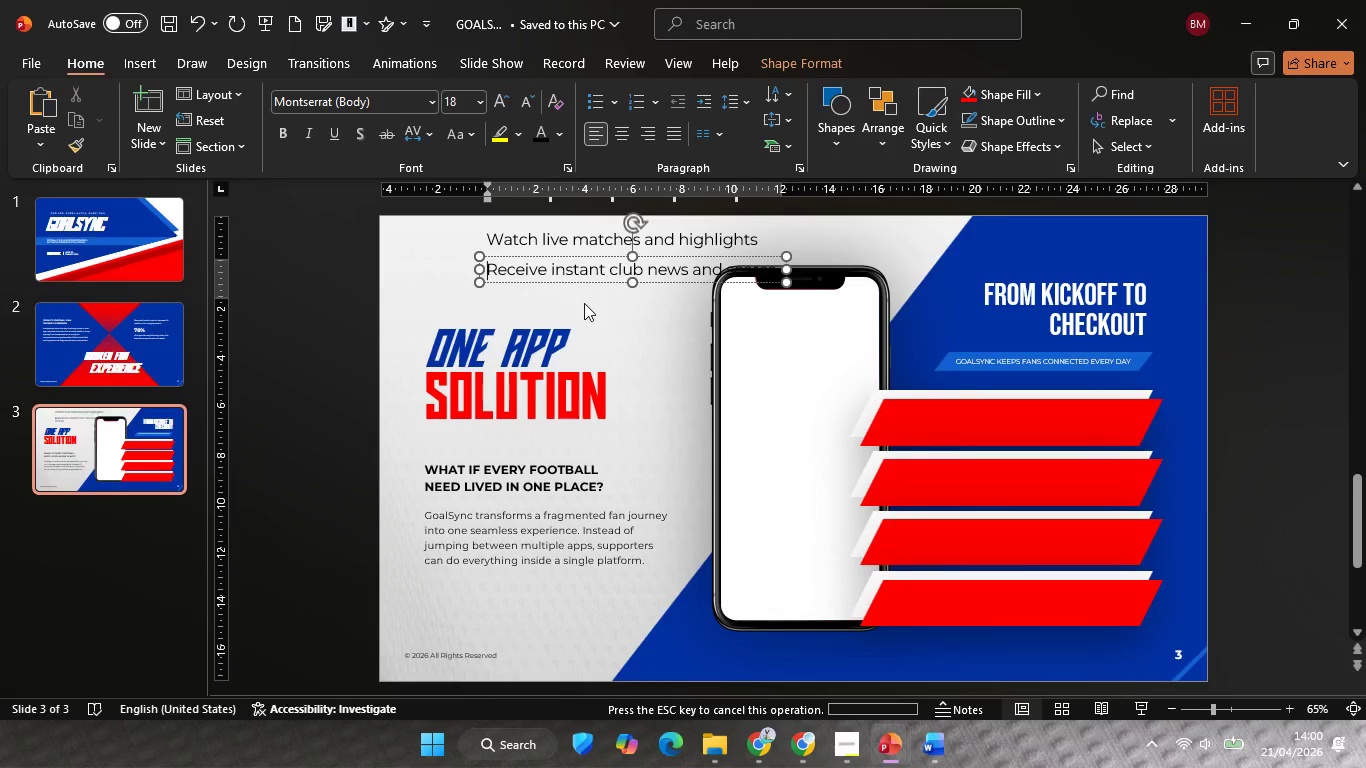 
key(Backspace)
 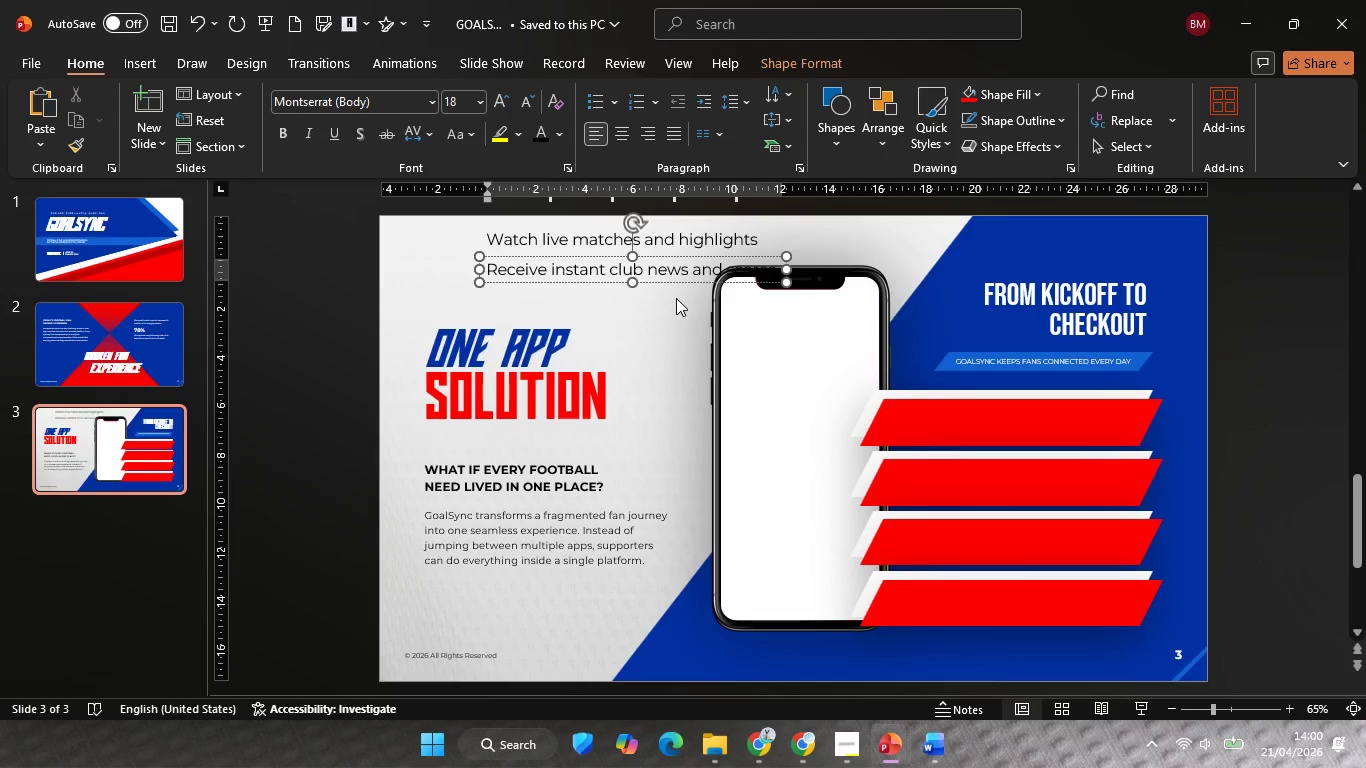 
key(Backspace)
 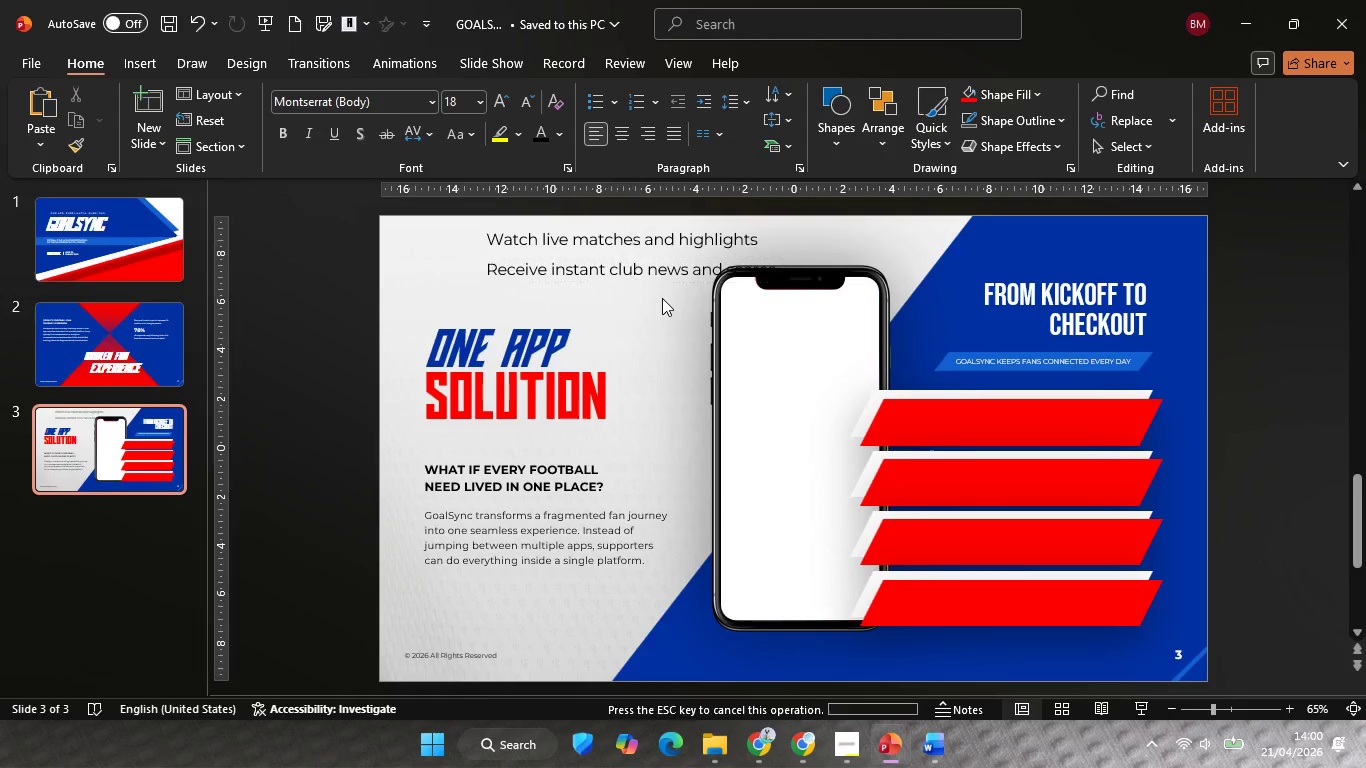 
left_click([662, 298])
 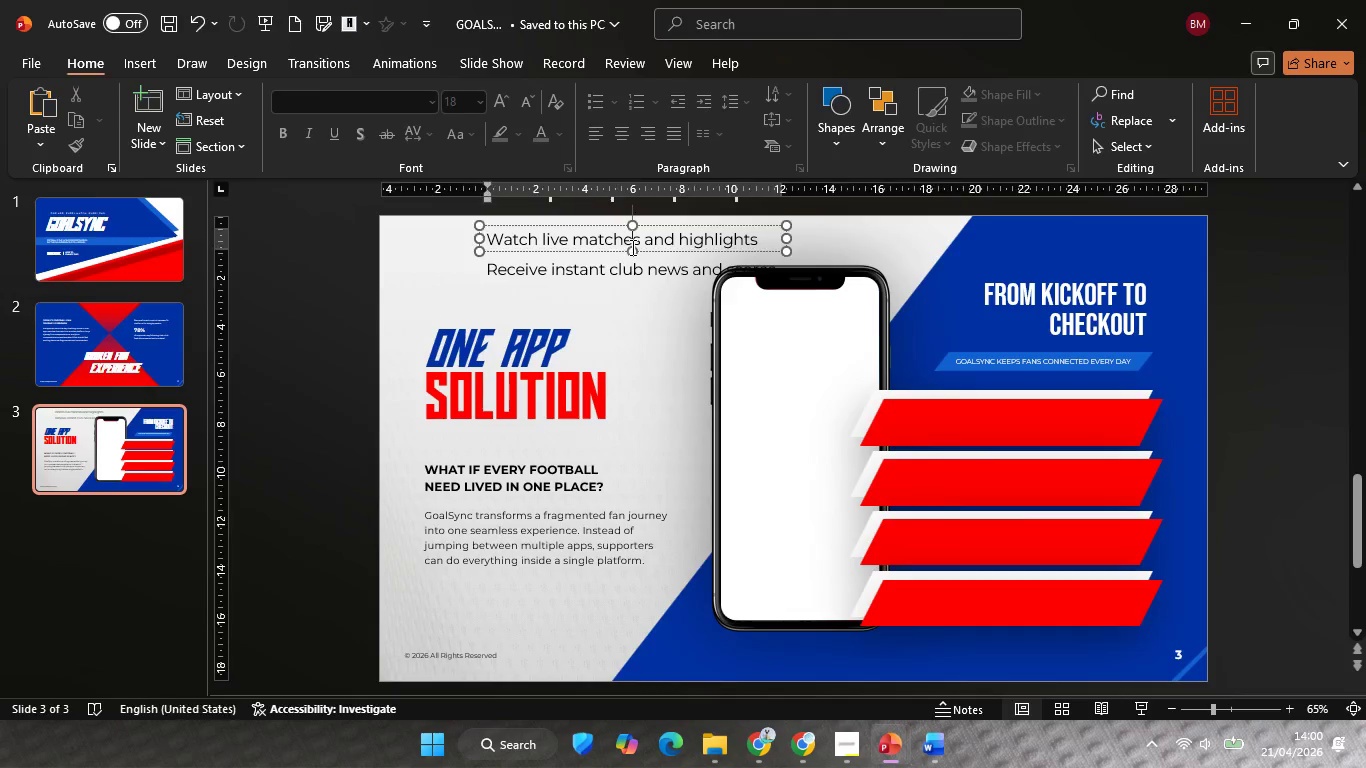 
left_click([631, 247])
 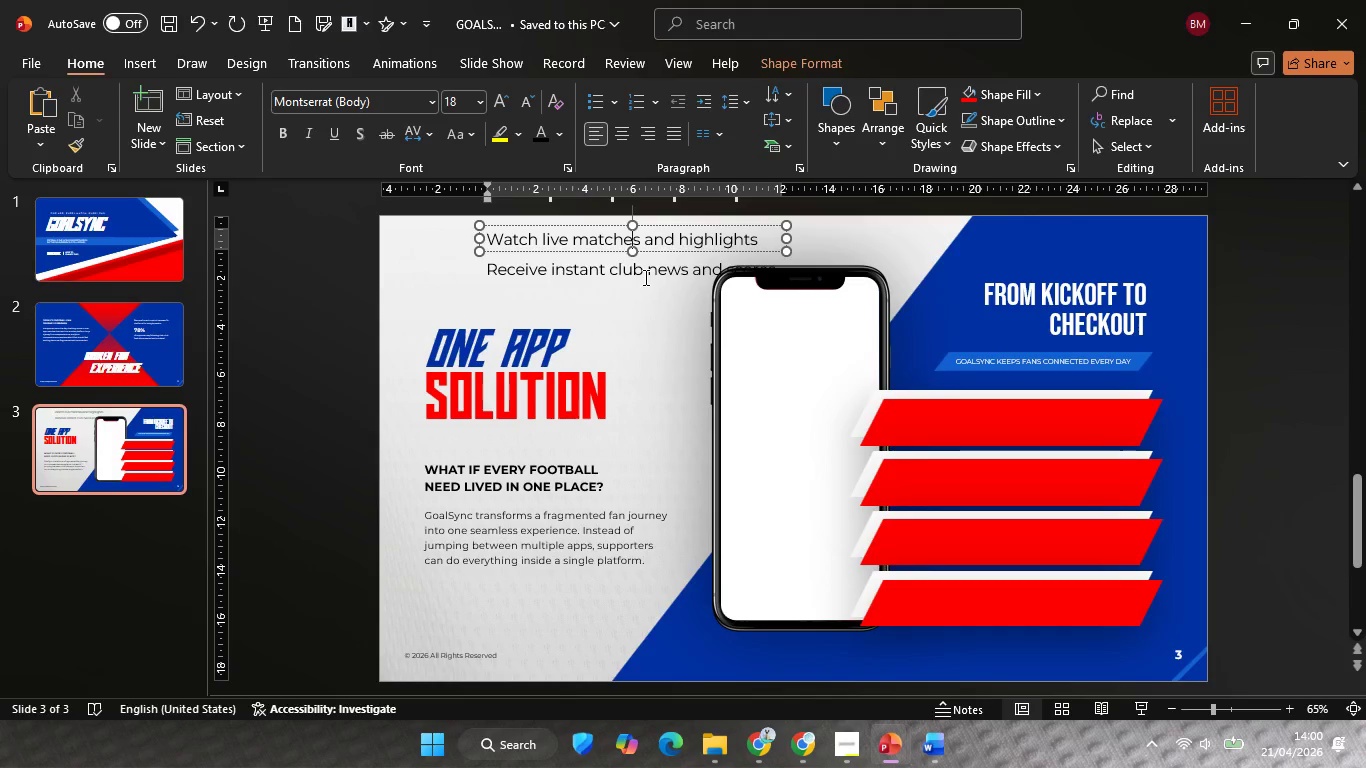 
hold_key(key=ShiftLeft, duration=0.73)
left_click([644, 277])
 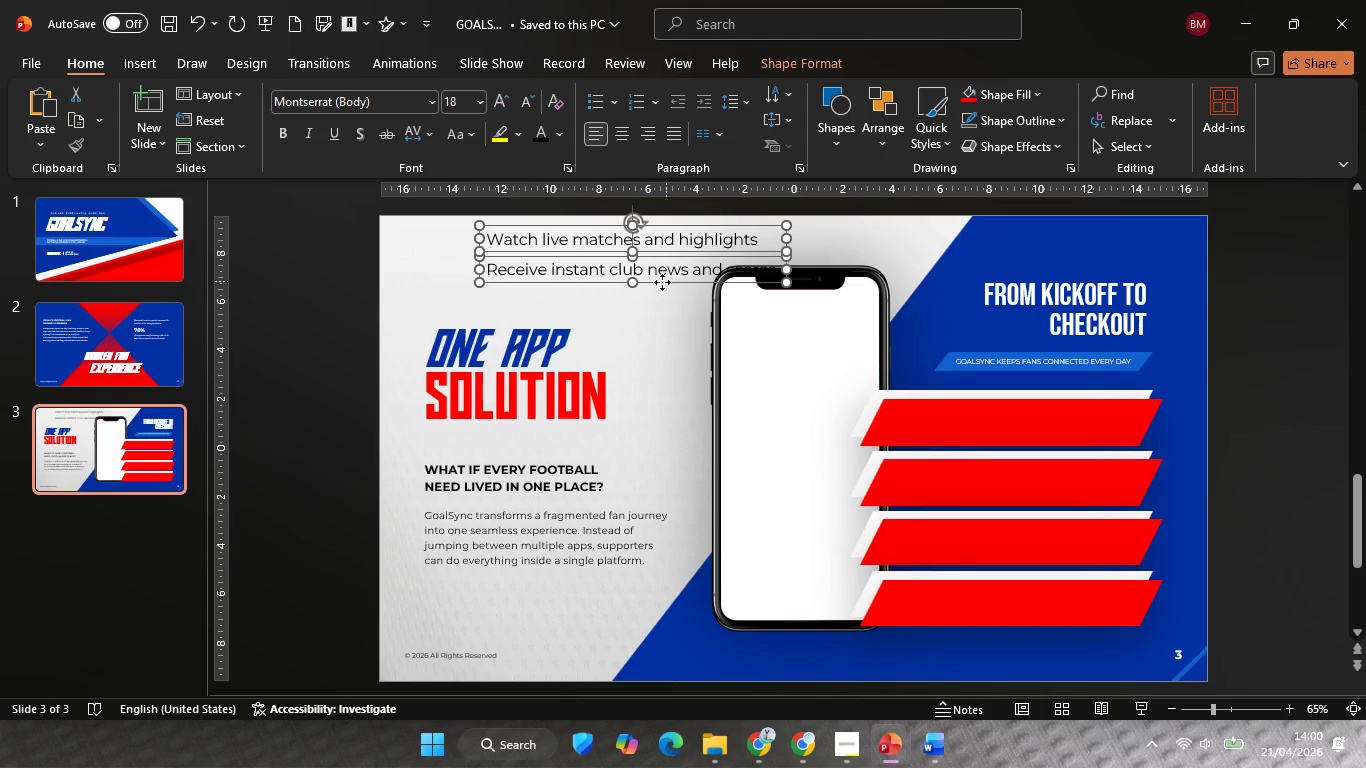 
left_click_drag(start_coordinate=[666, 281], to_coordinate=[576, 286])
 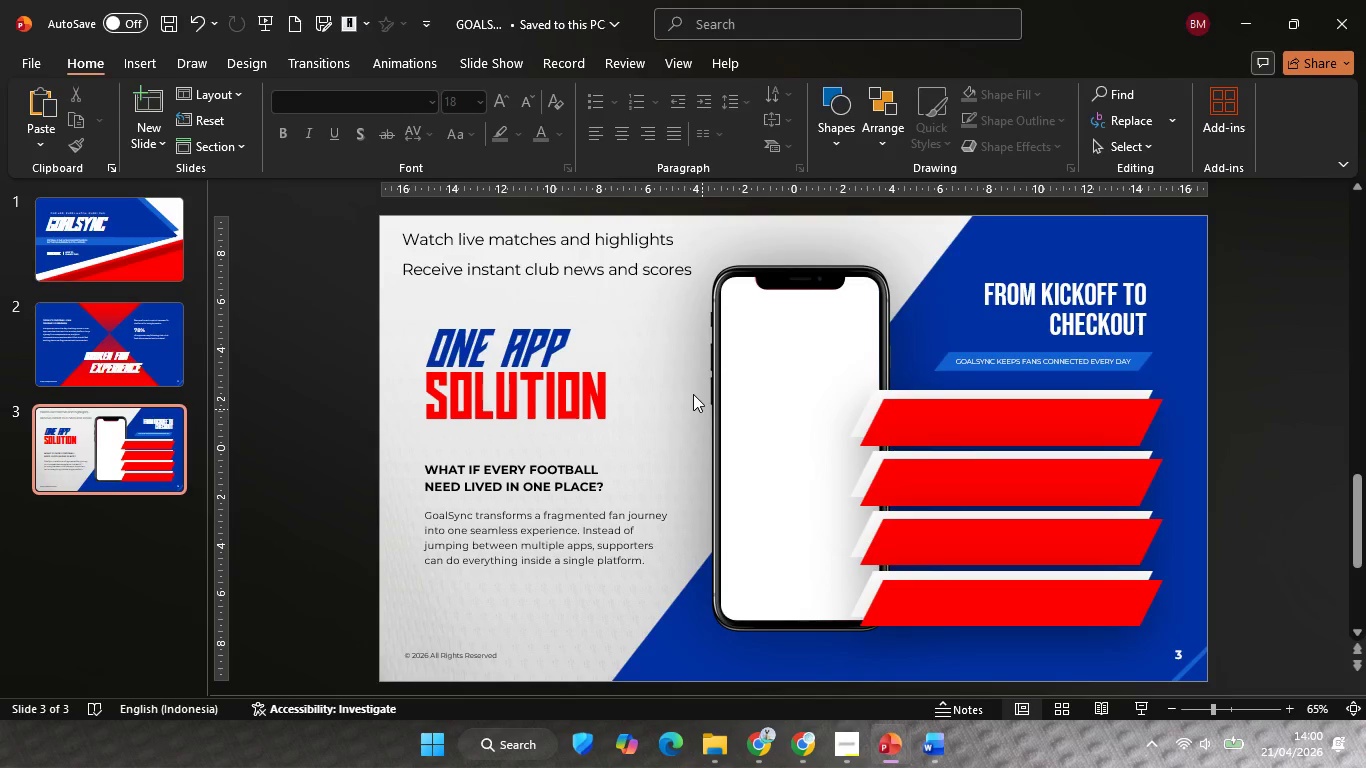 
hold_key(key=ShiftLeft, duration=1.97)
 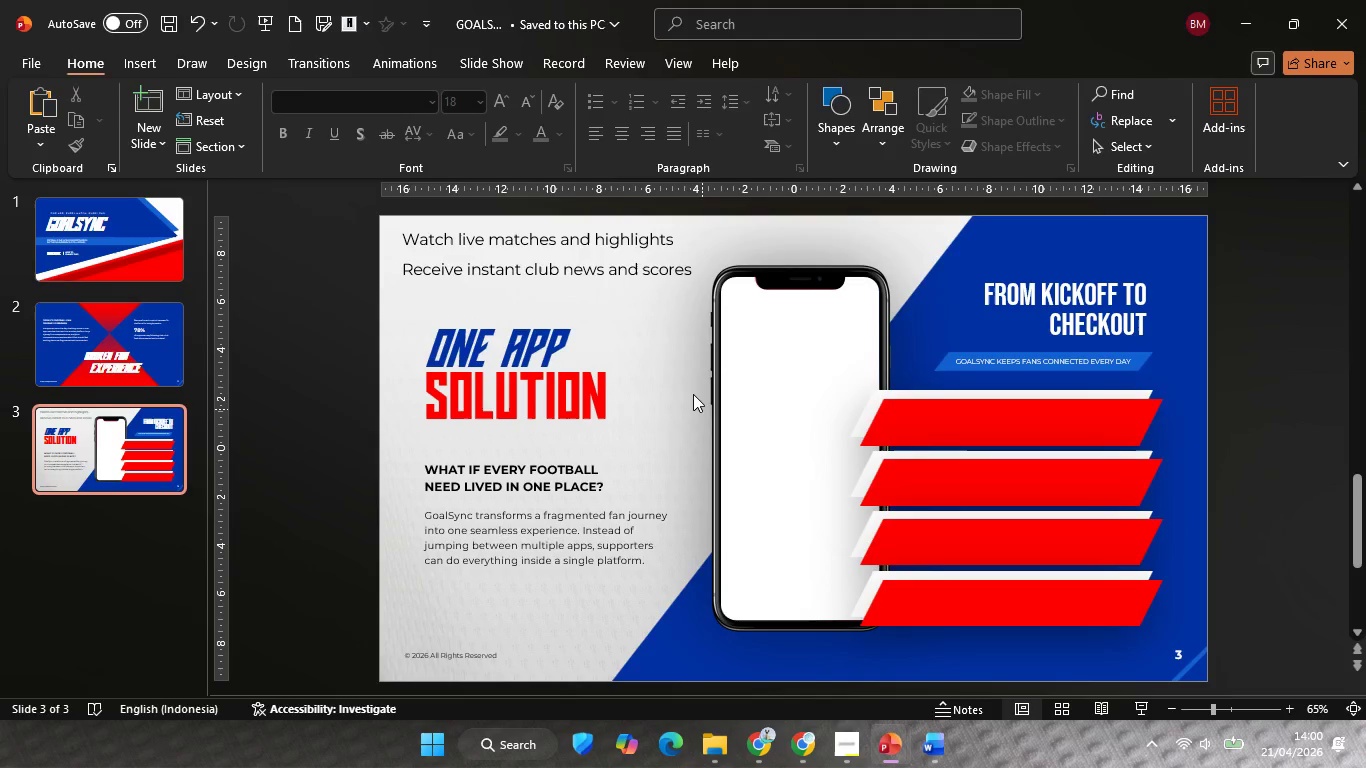 
left_click([635, 314])
 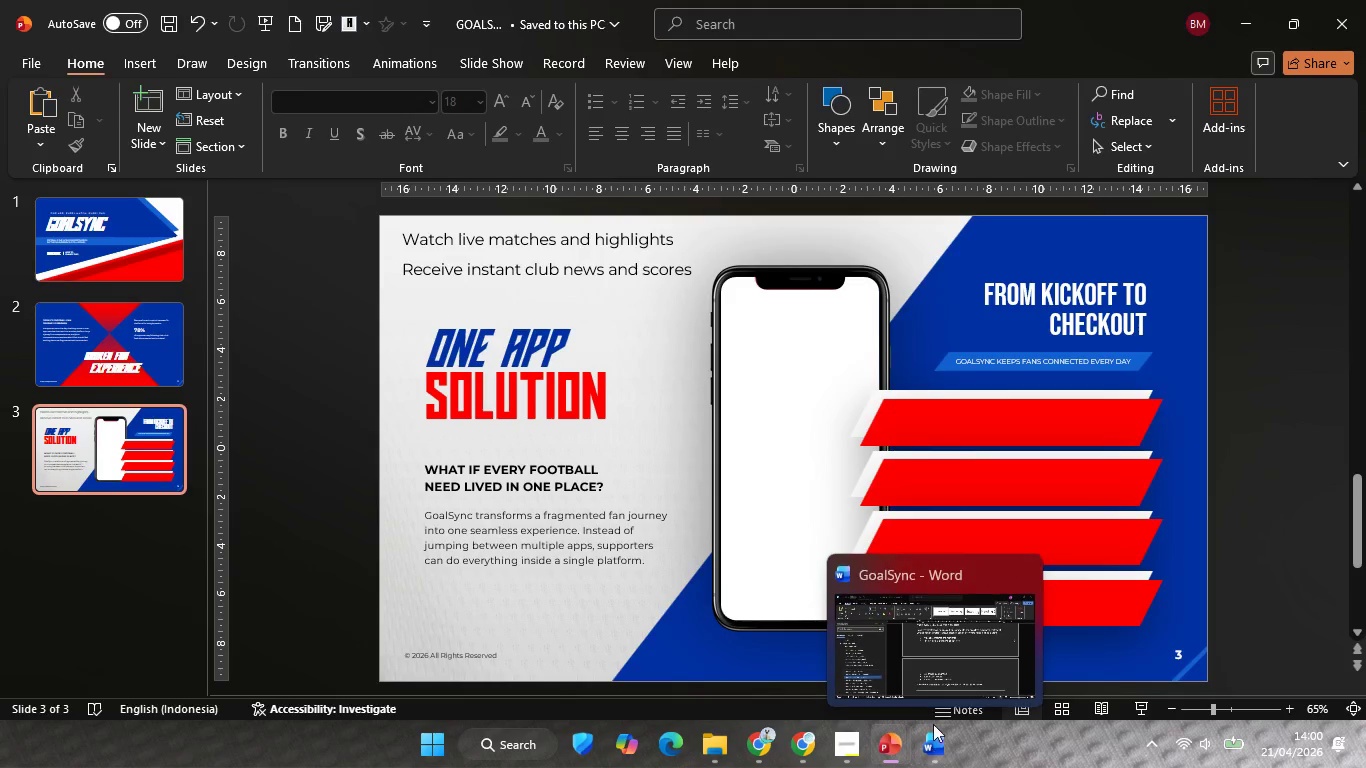 
left_click([900, 671])
 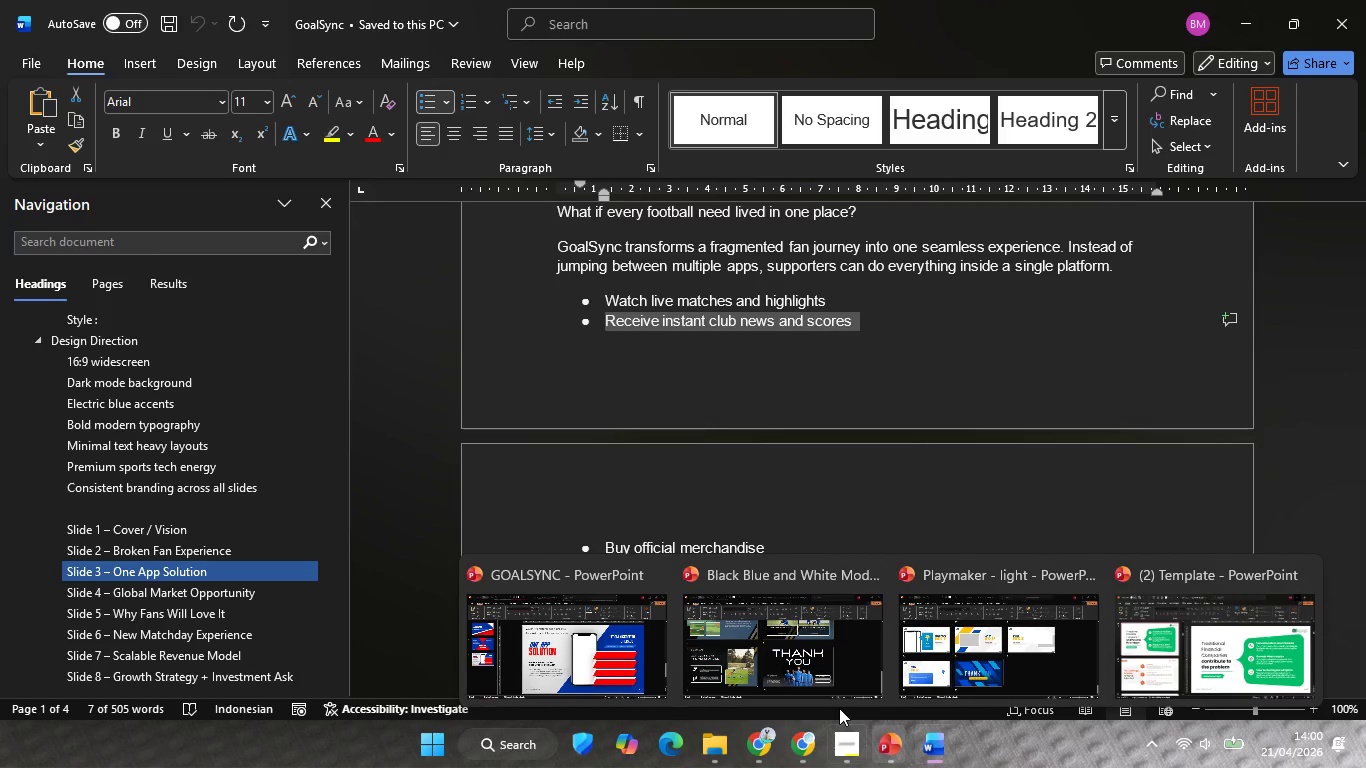 
left_click([616, 652])
 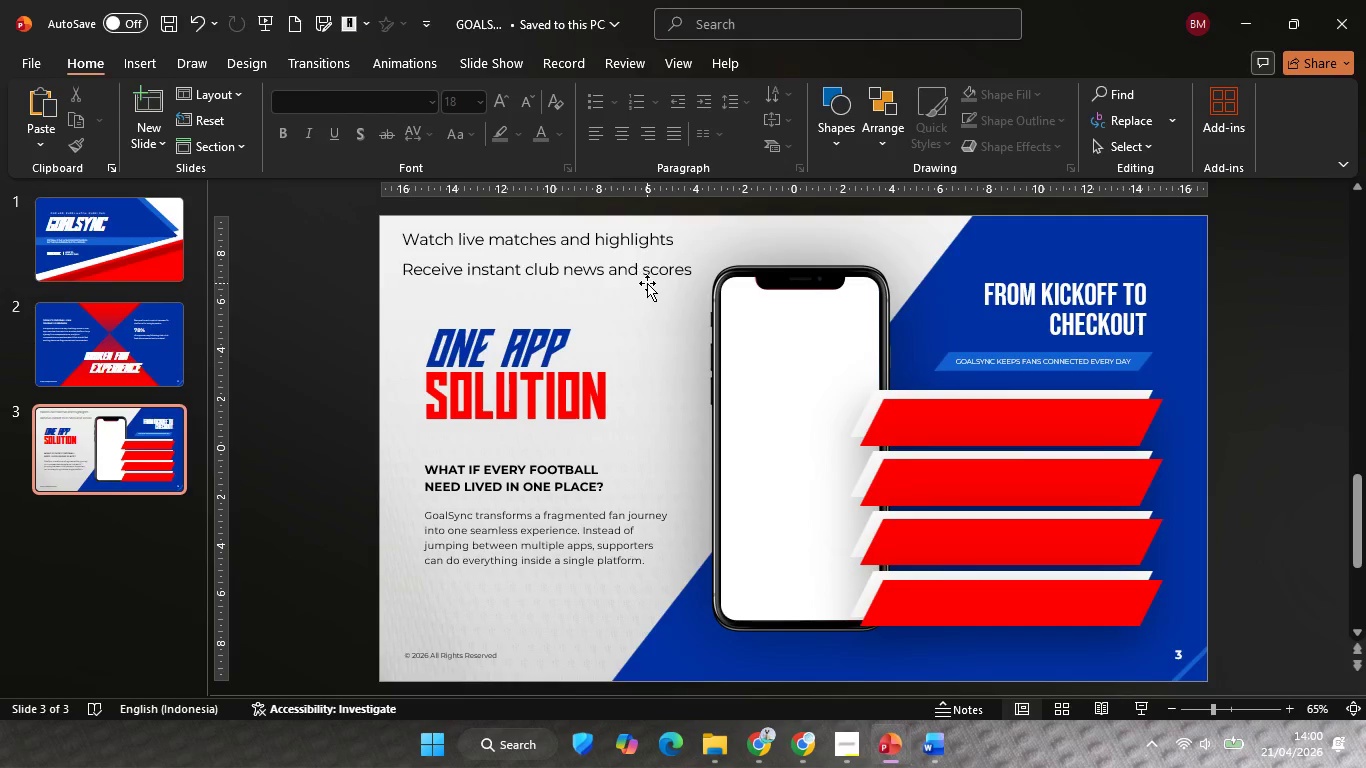 
left_click([647, 283])
 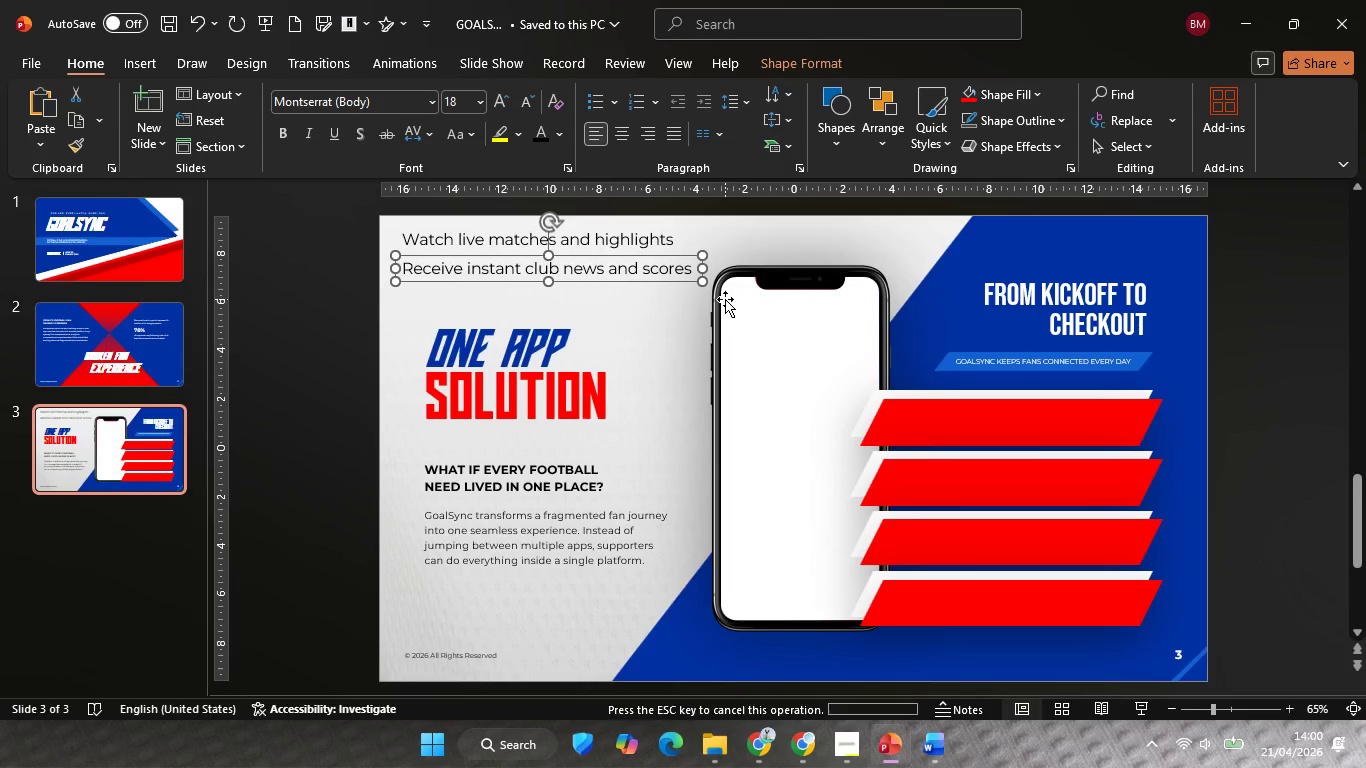 
hold_key(key=ArrowUp, duration=0.53)
 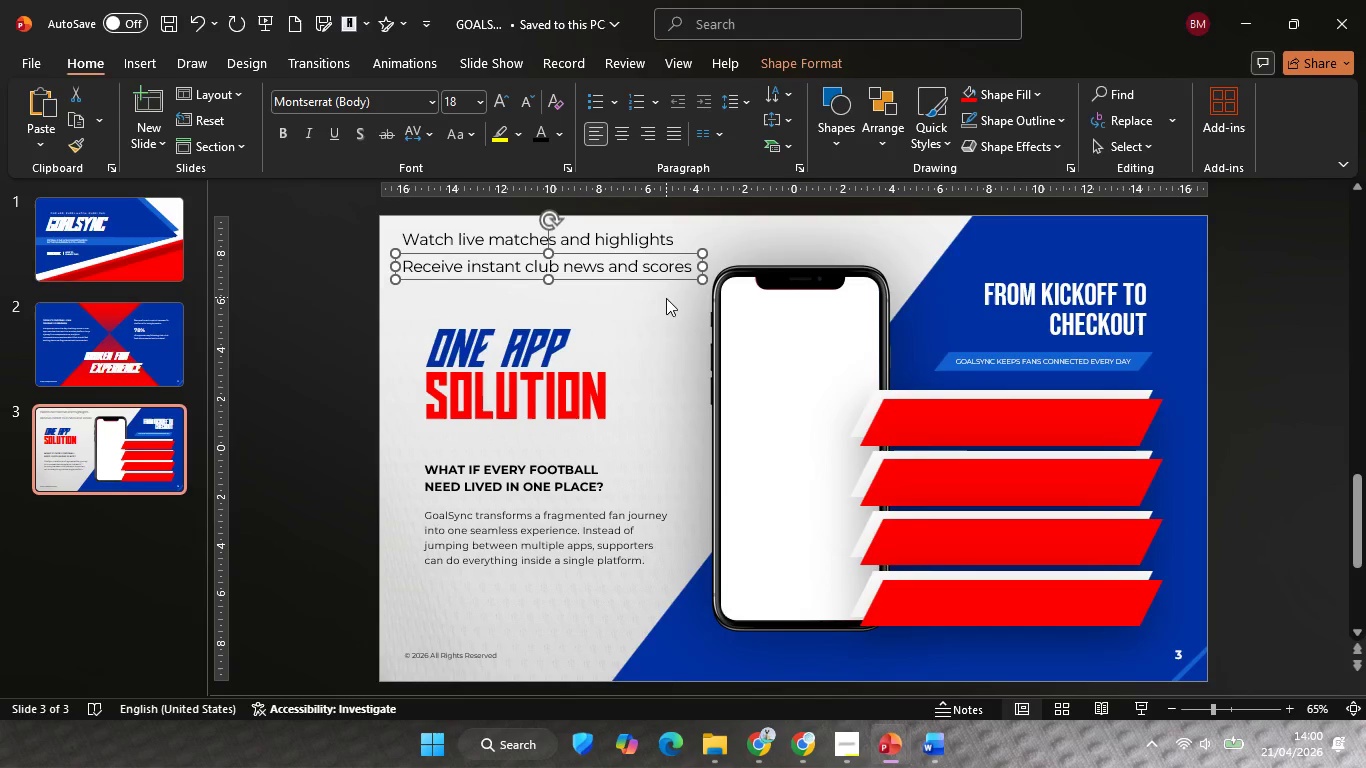 
hold_key(key=ArrowUp, duration=0.56)
 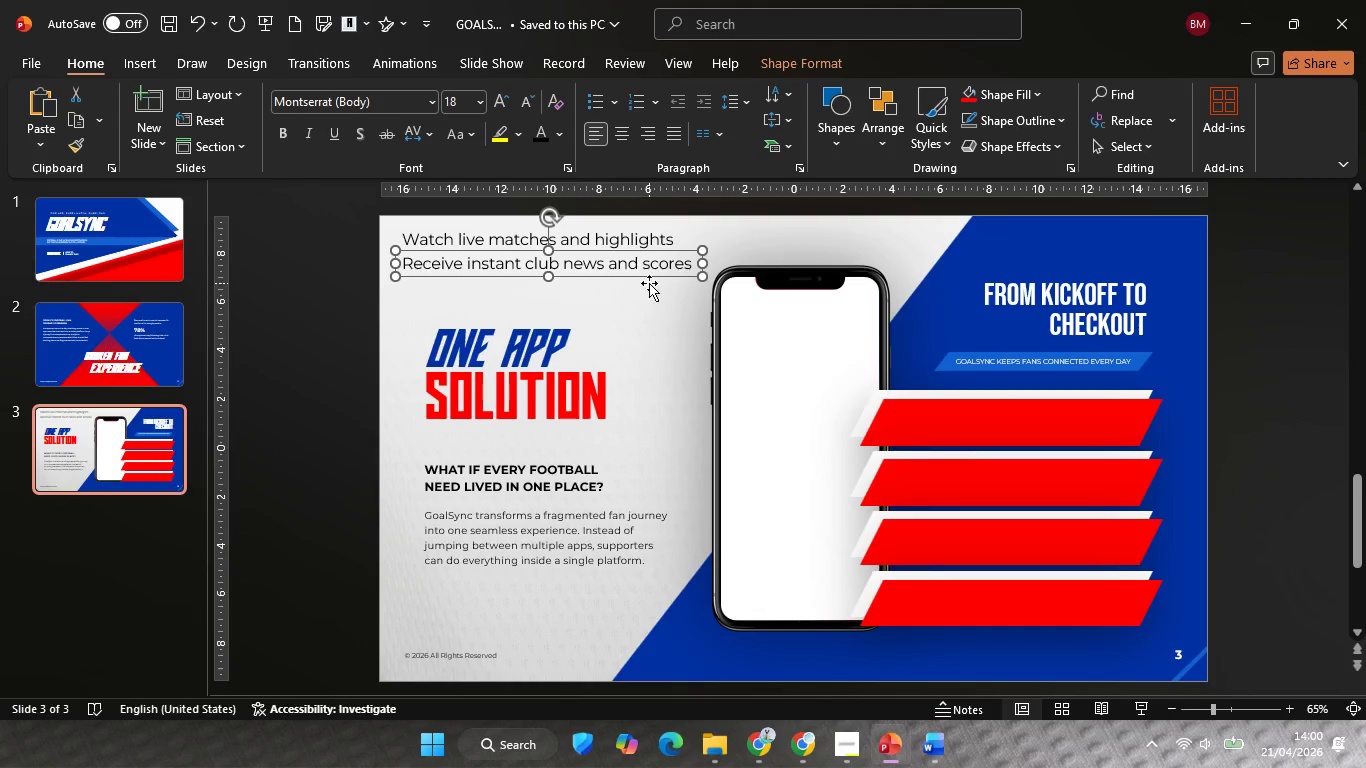 
key(ArrowUp)
 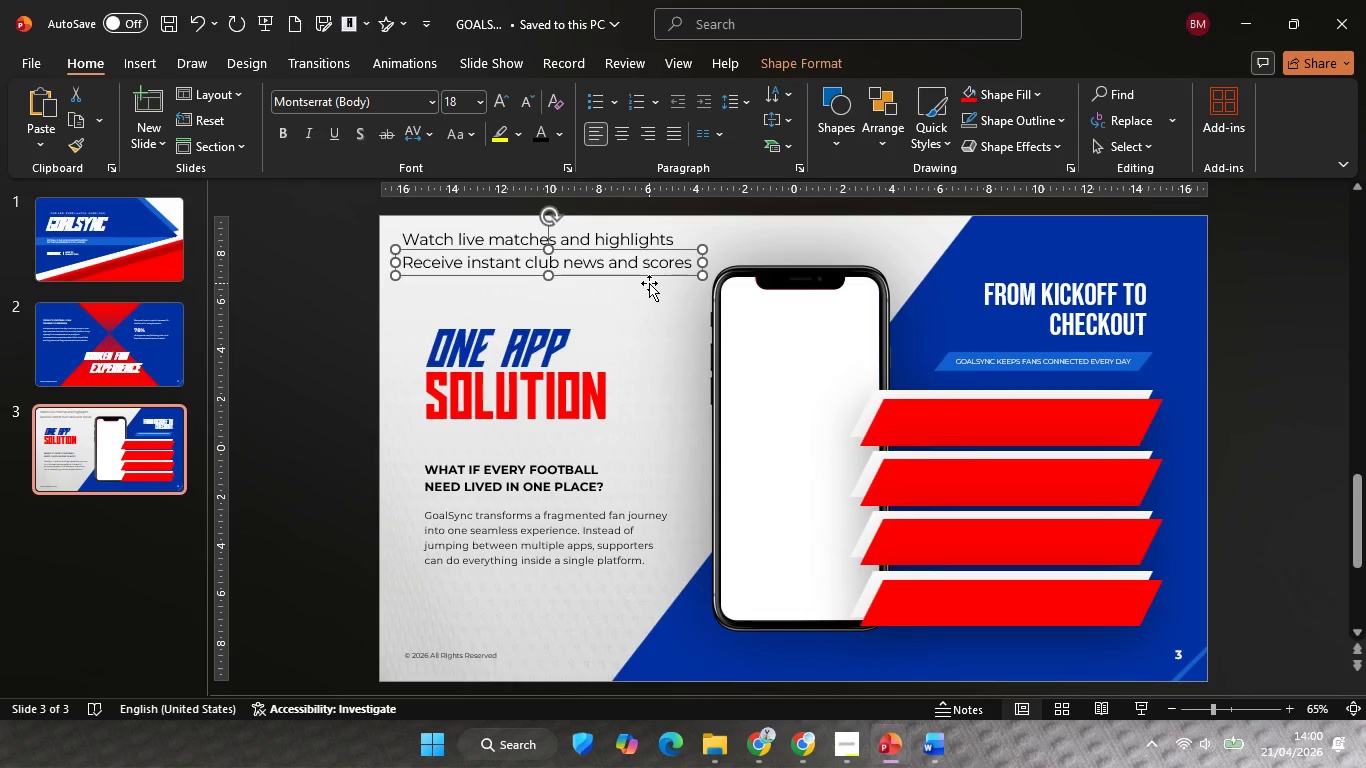 
key(ArrowUp)
 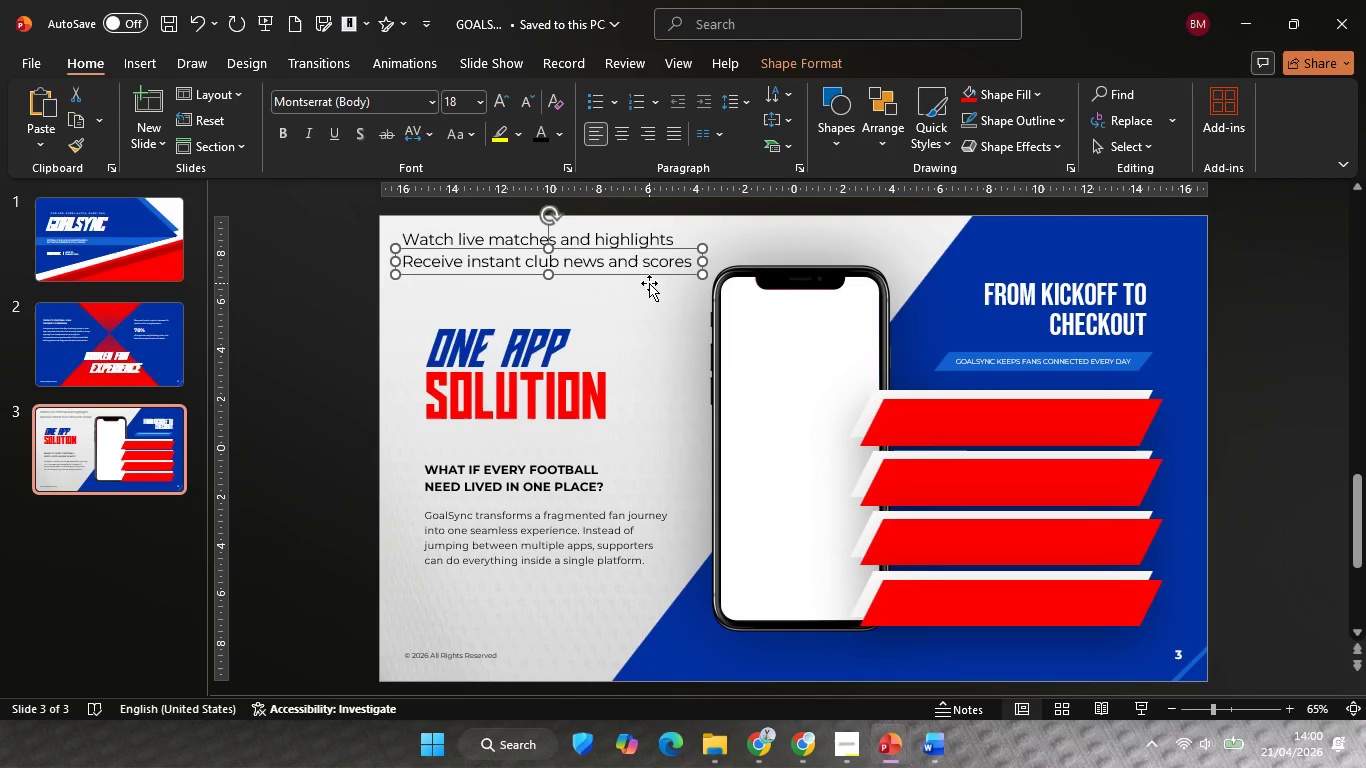 
key(ArrowUp)
 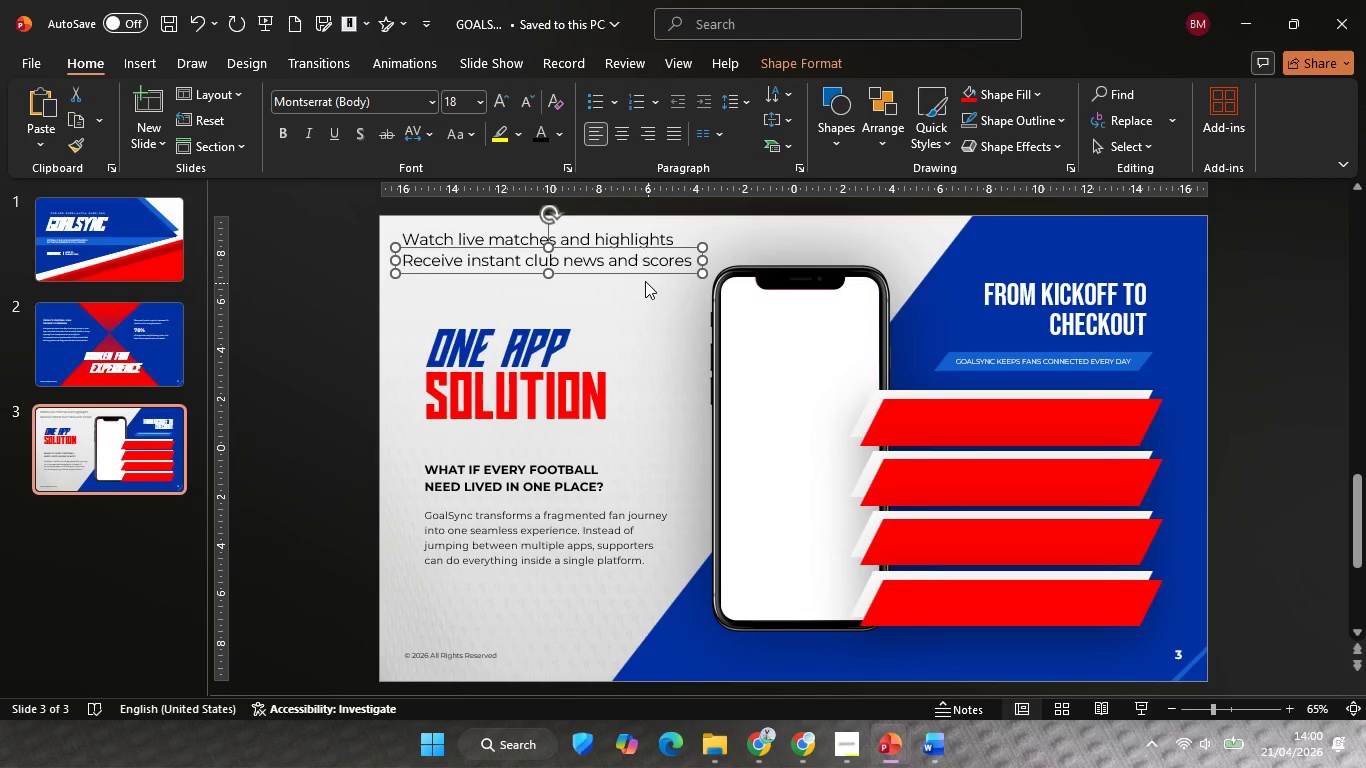 
key(ArrowUp)
 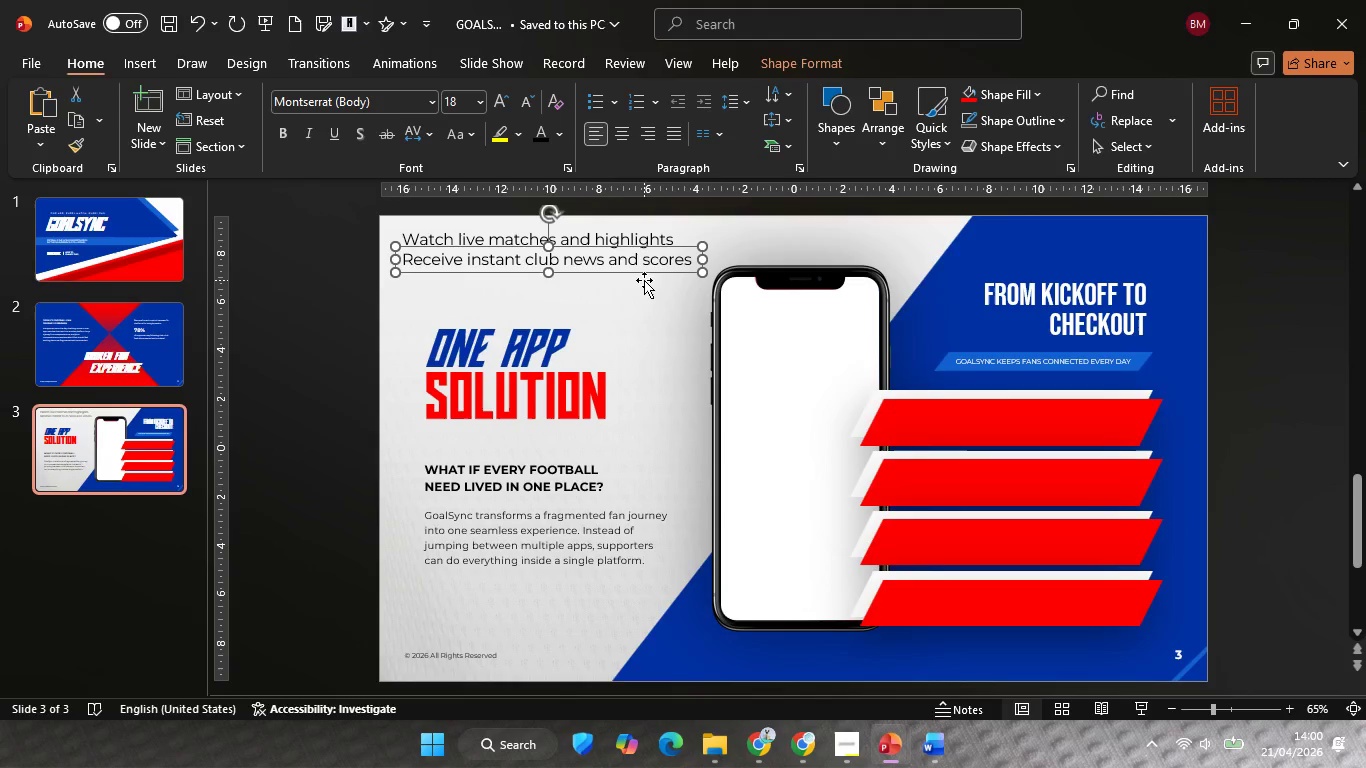 
key(ArrowUp)
 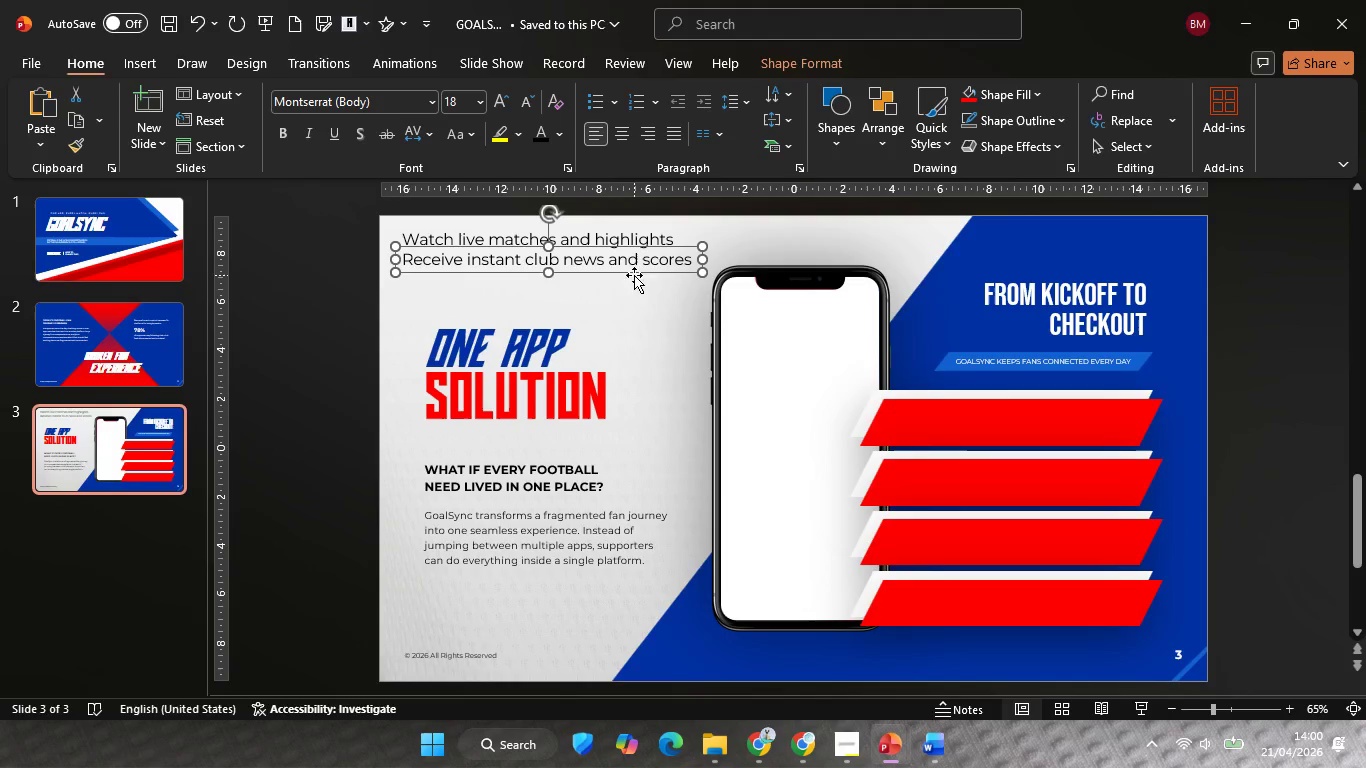 
hold_key(key=ControlLeft, duration=2.14)
hold_key(key=ShiftLeft, duration=2.06)
left_click_drag(start_coordinate=[634, 275], to_coordinate=[637, 293])
 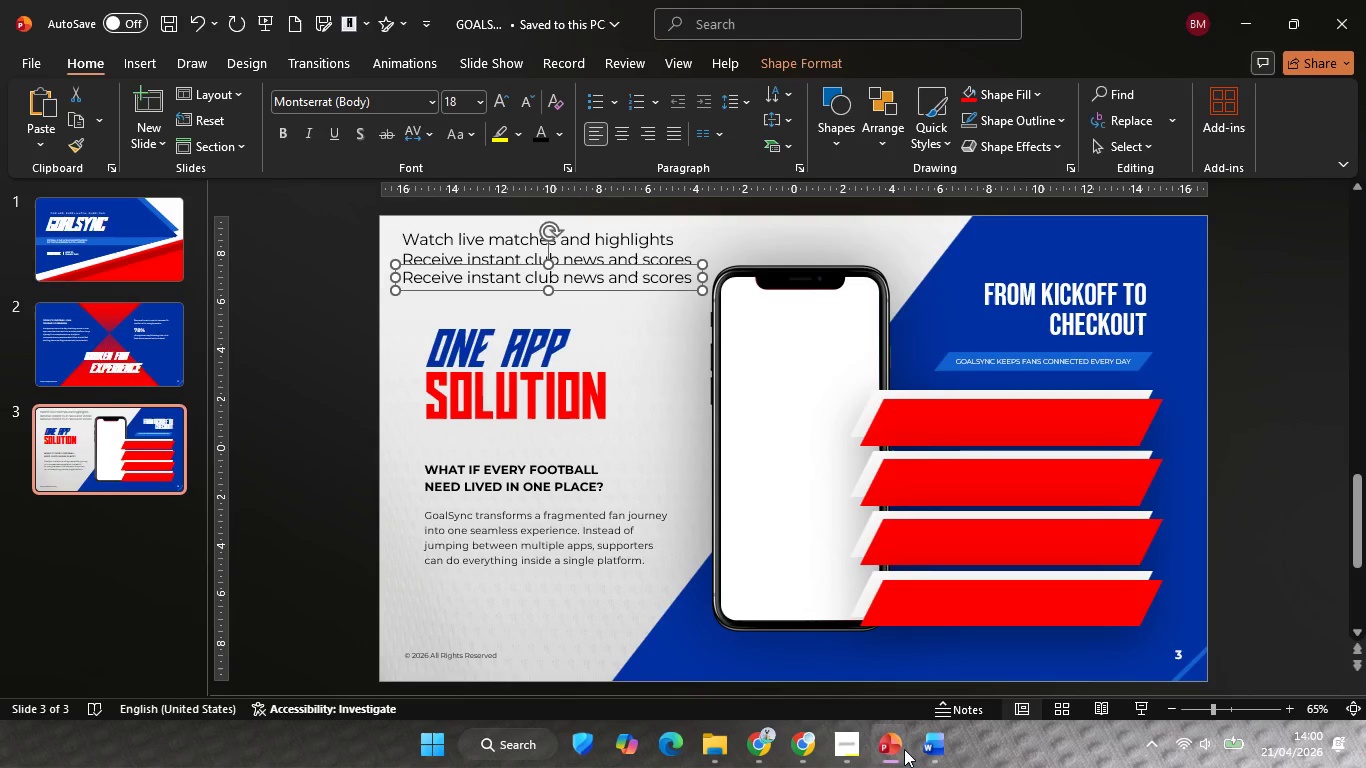 
mouse_move([914, 727])
 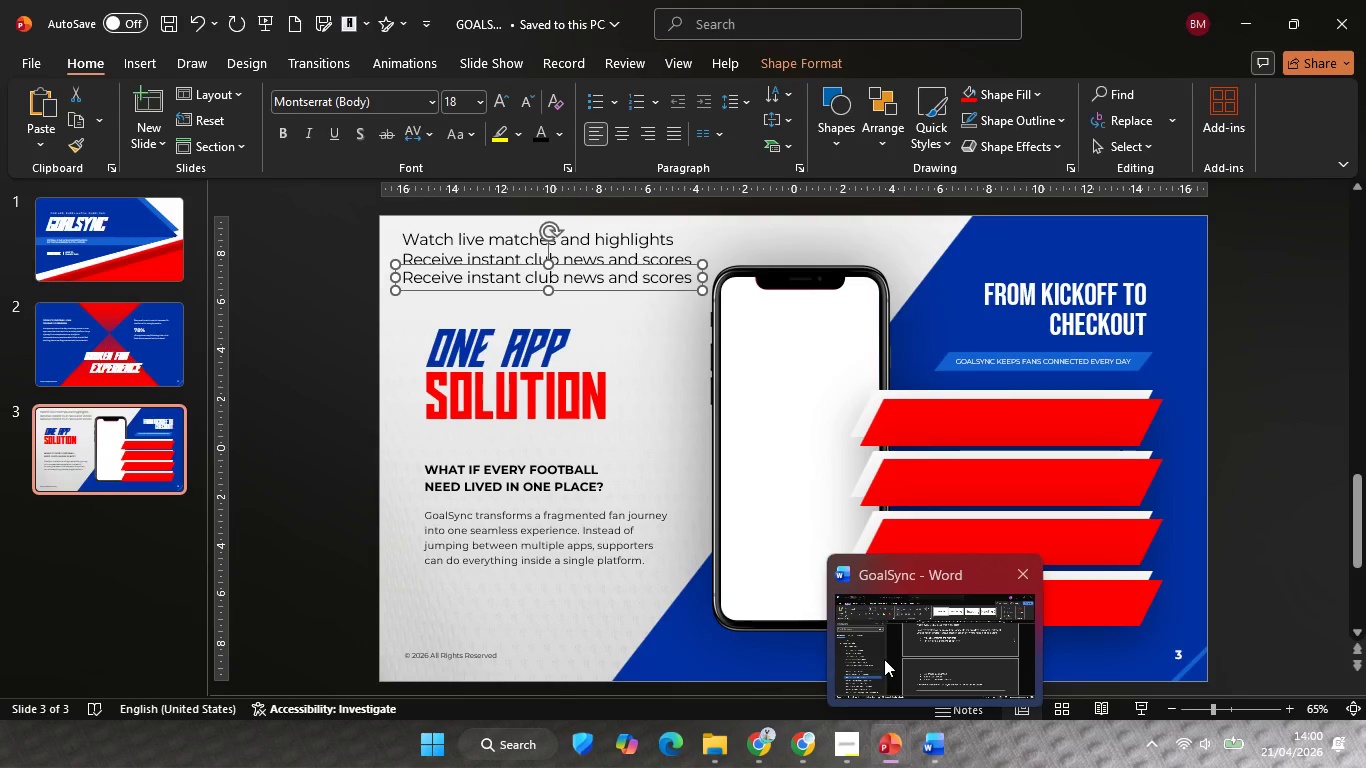 
left_click([884, 654])
 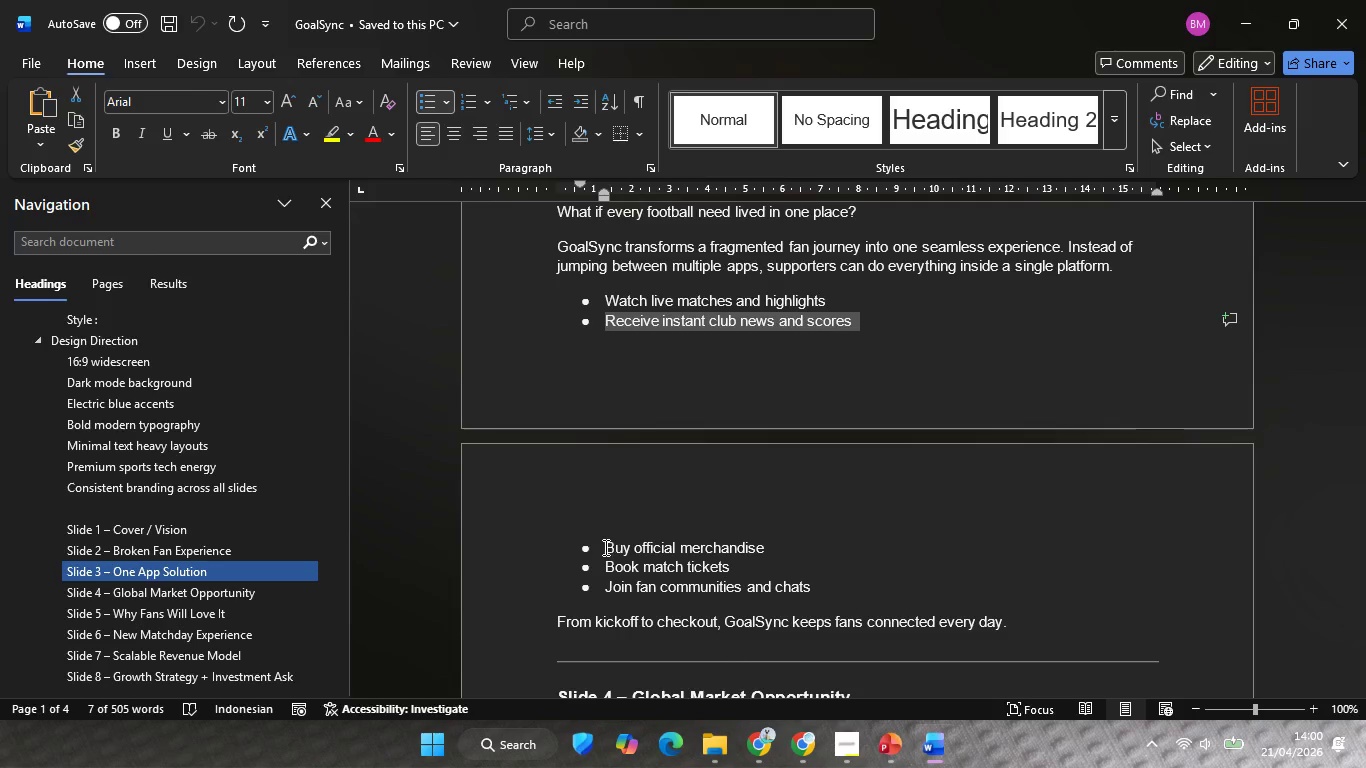 
left_click_drag(start_coordinate=[603, 547], to_coordinate=[778, 547])
 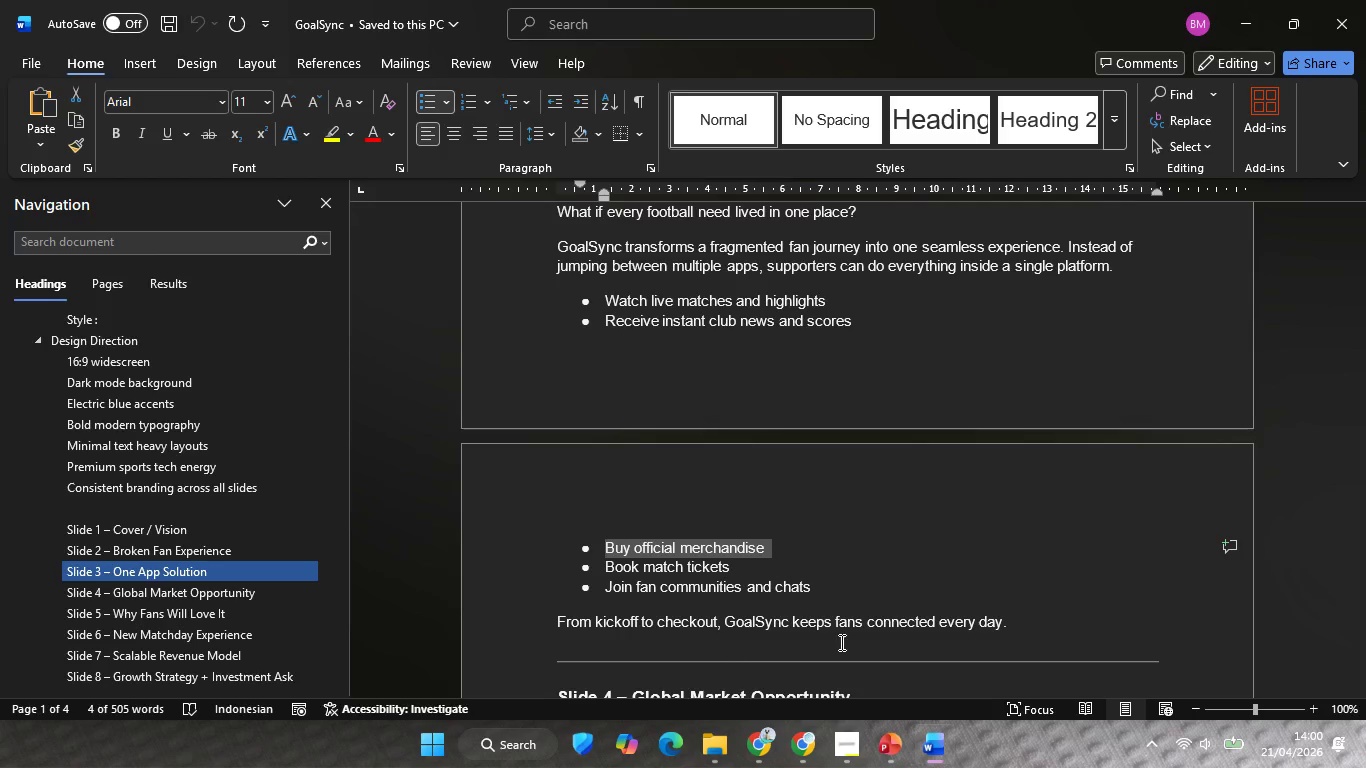 
key(Control+C)
 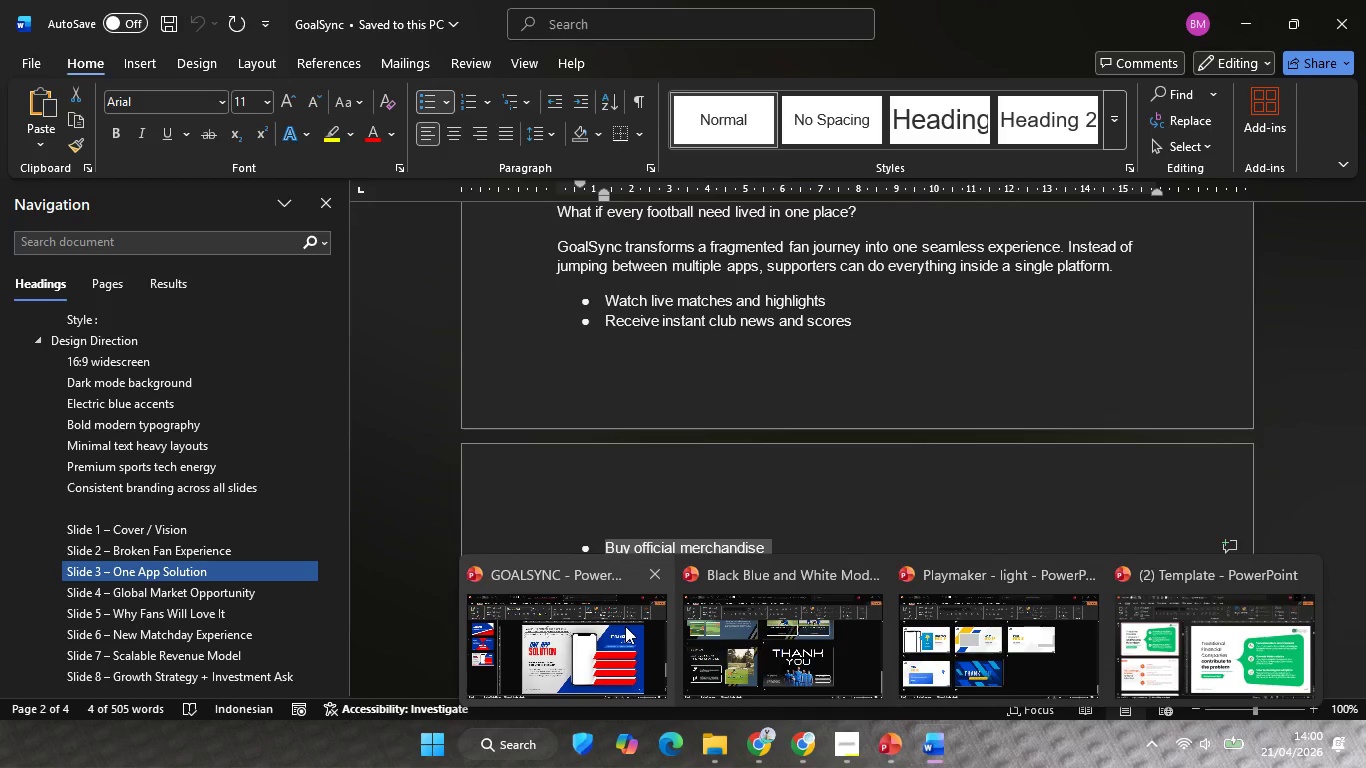 
left_click([625, 626])
 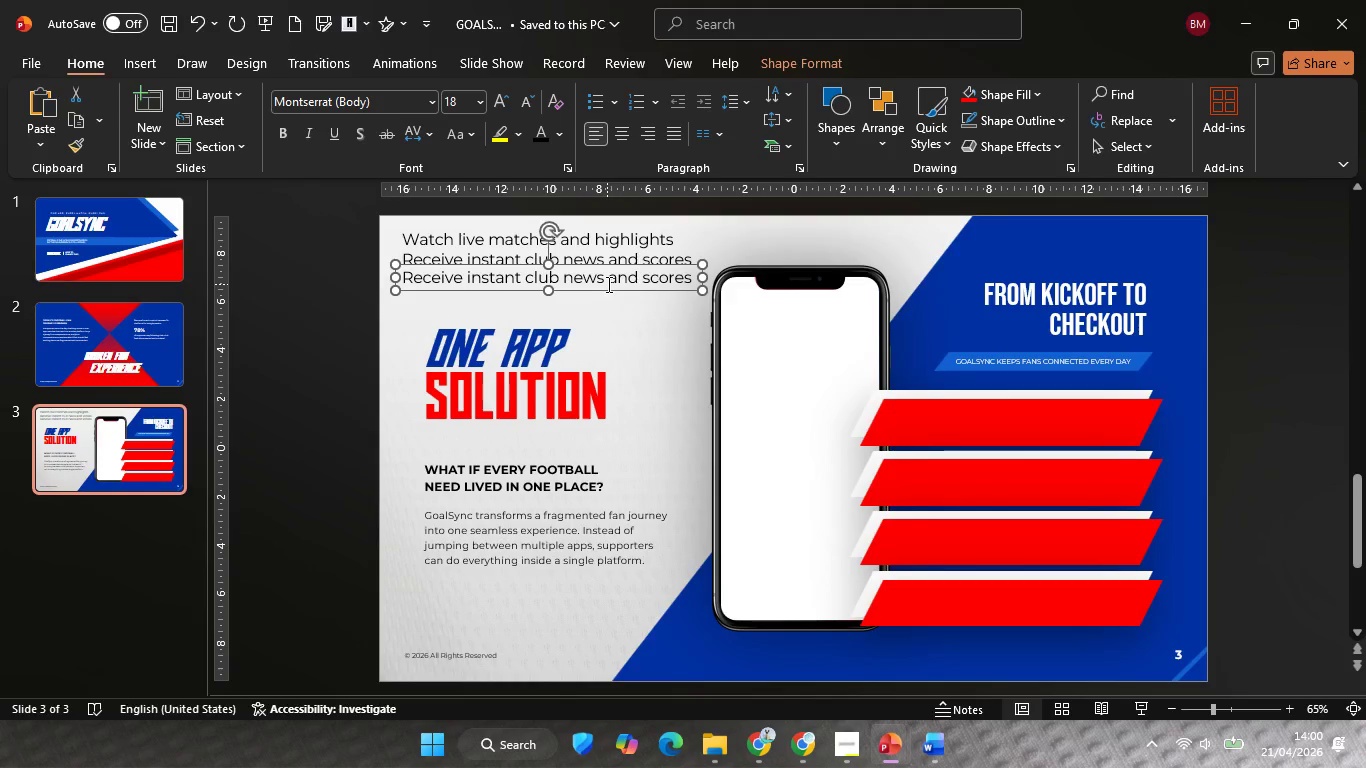 
left_click([605, 284])
 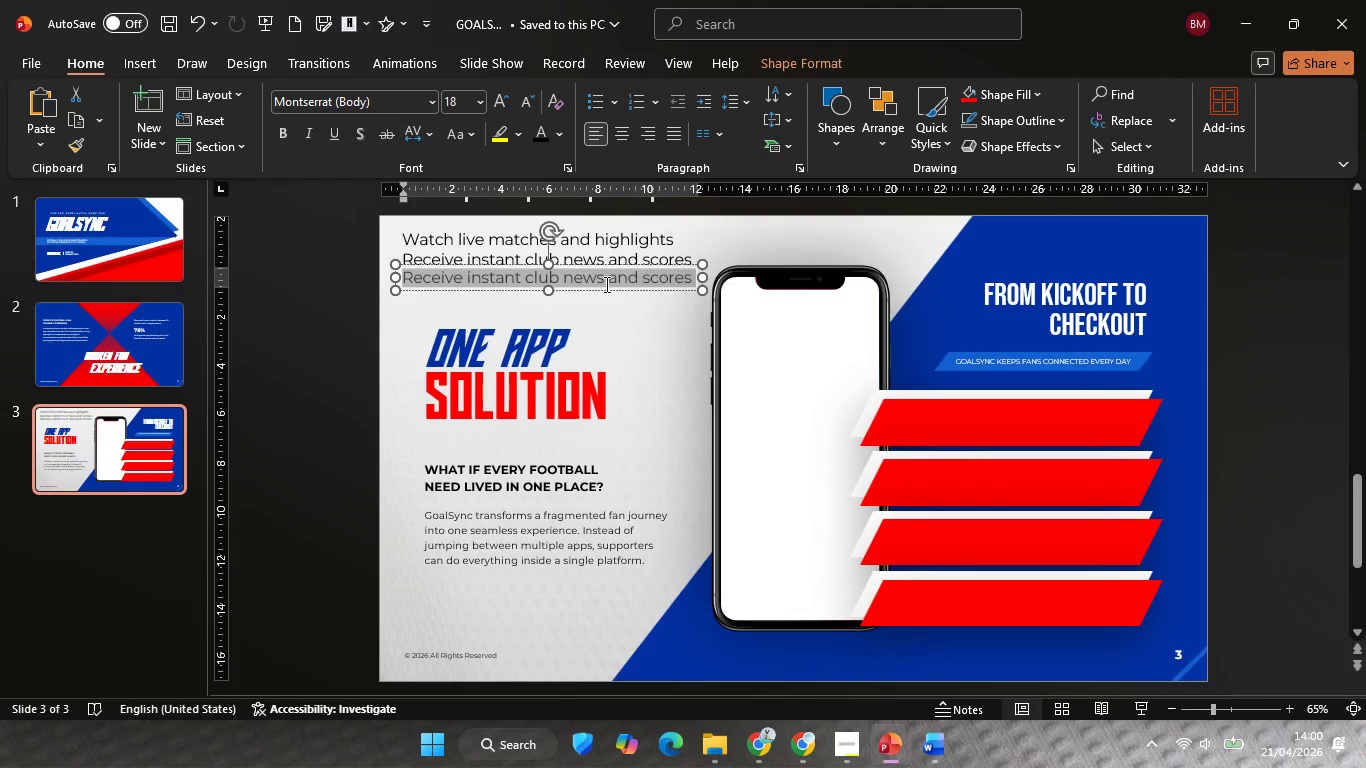 
key(Control+ControlLeft)
 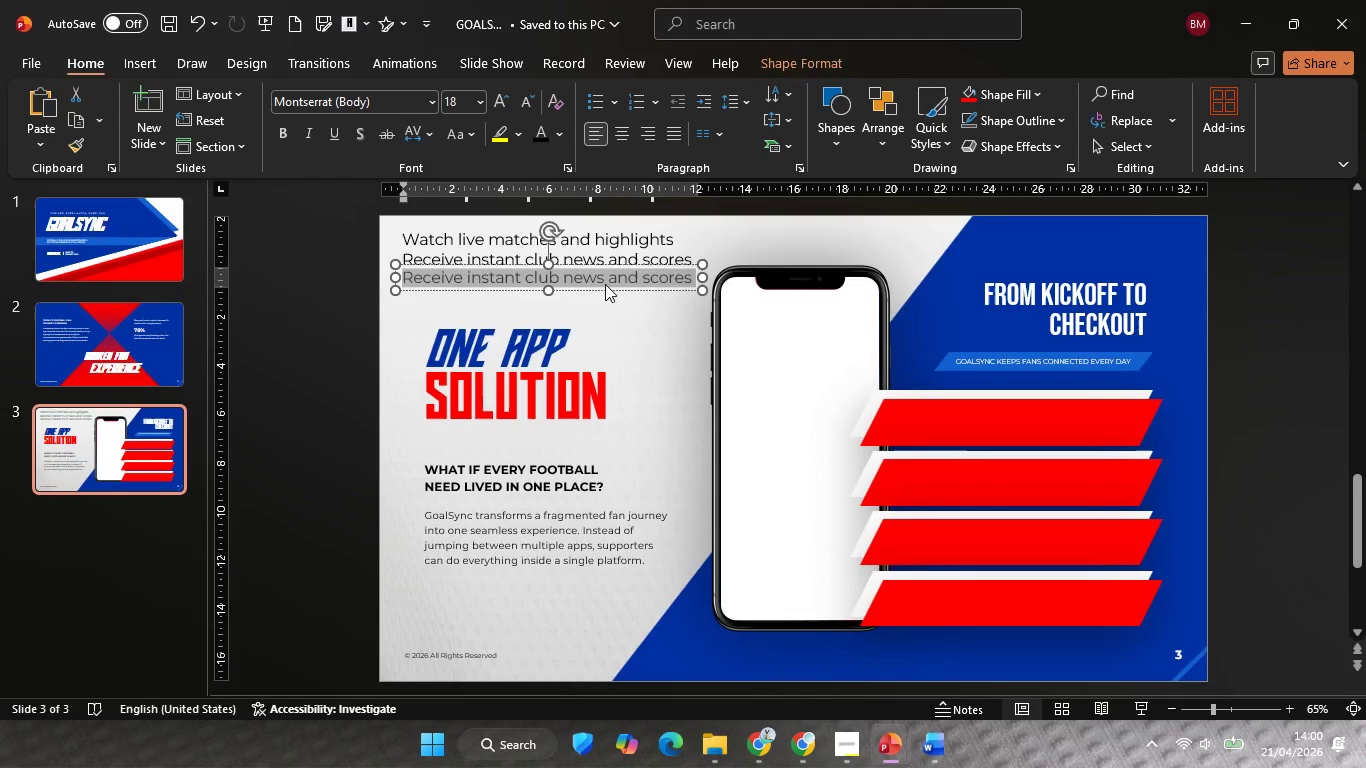 
key(Control+A)
 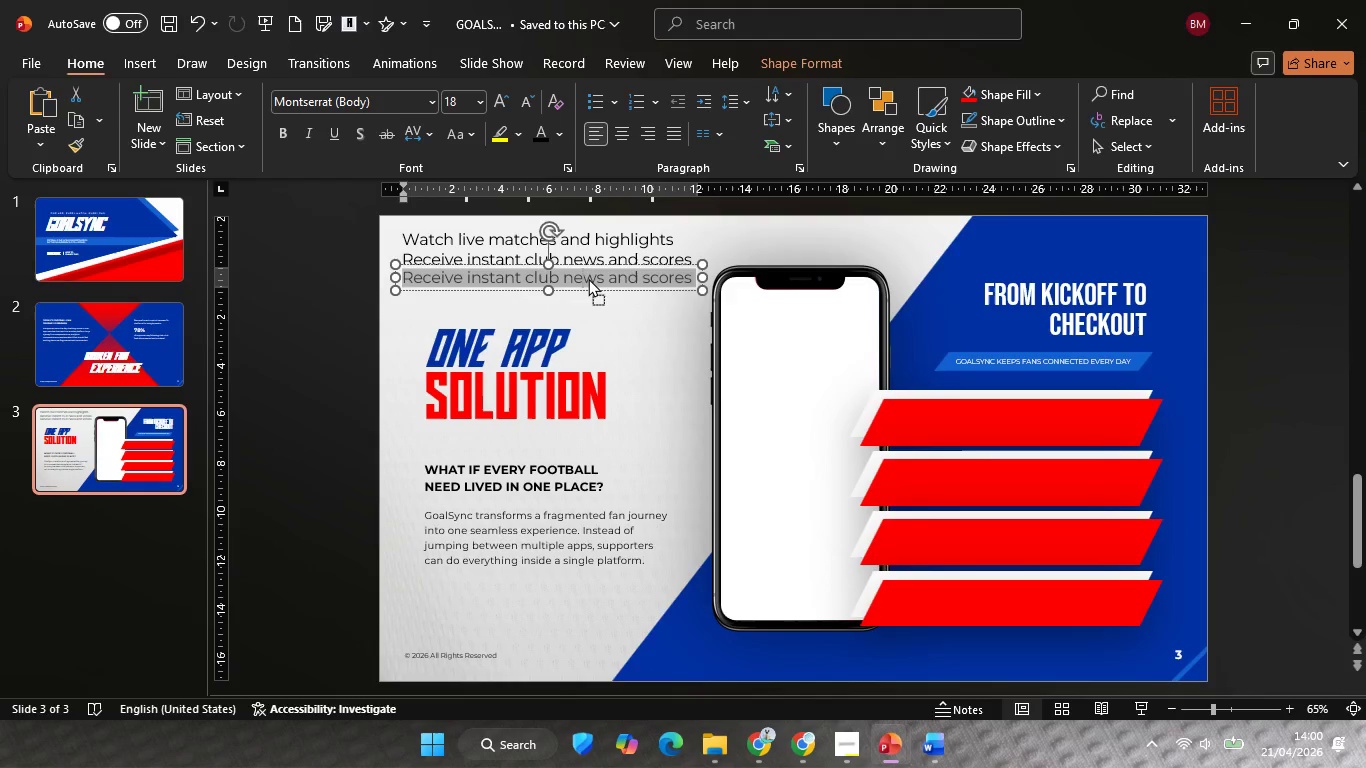 
right_click([588, 278])
 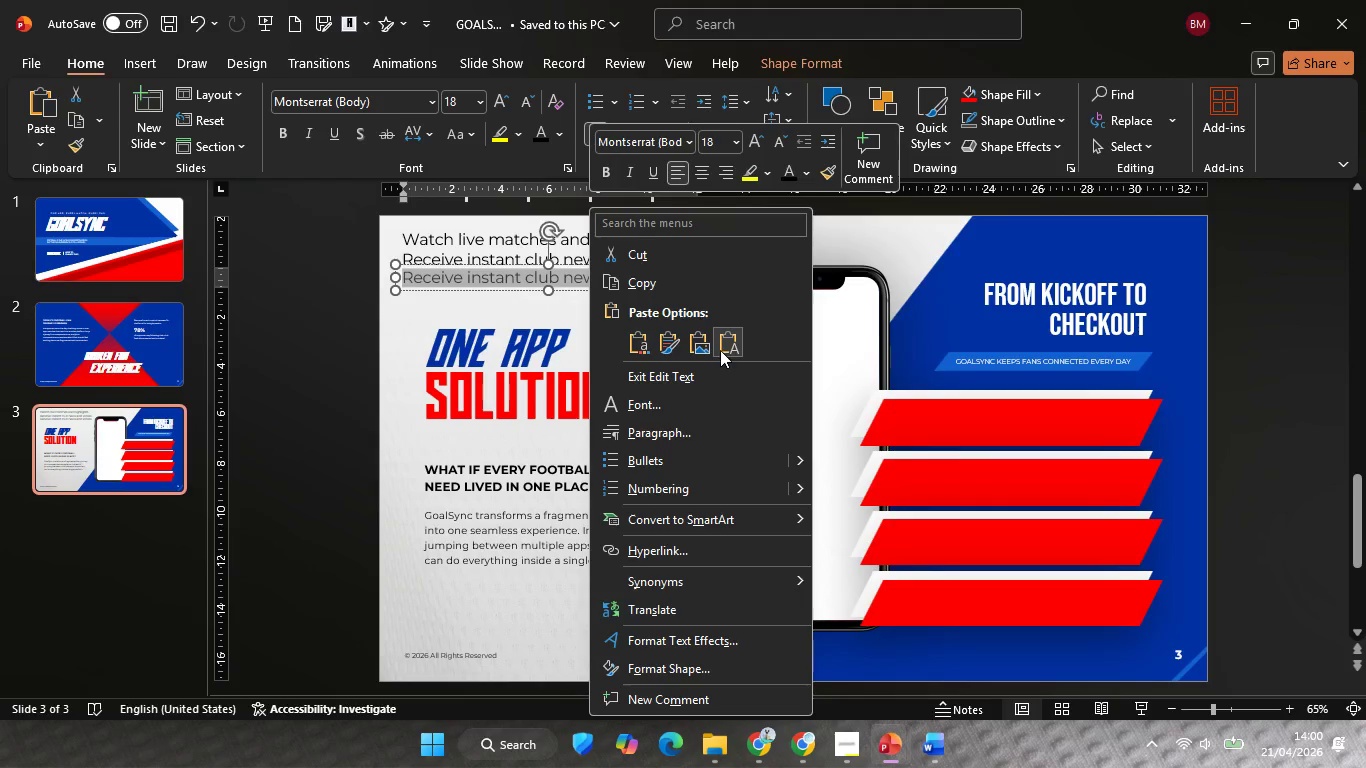 
left_click([721, 350])
 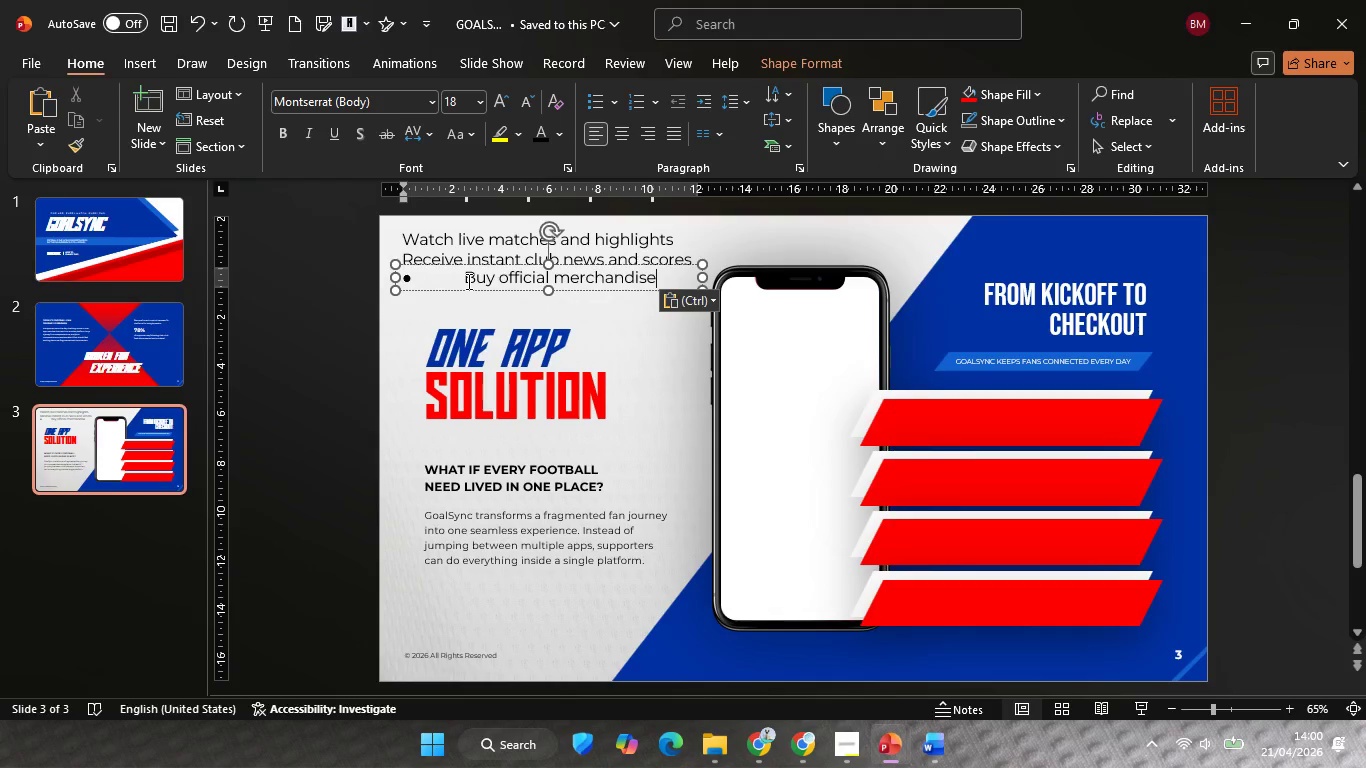 
left_click([467, 281])
 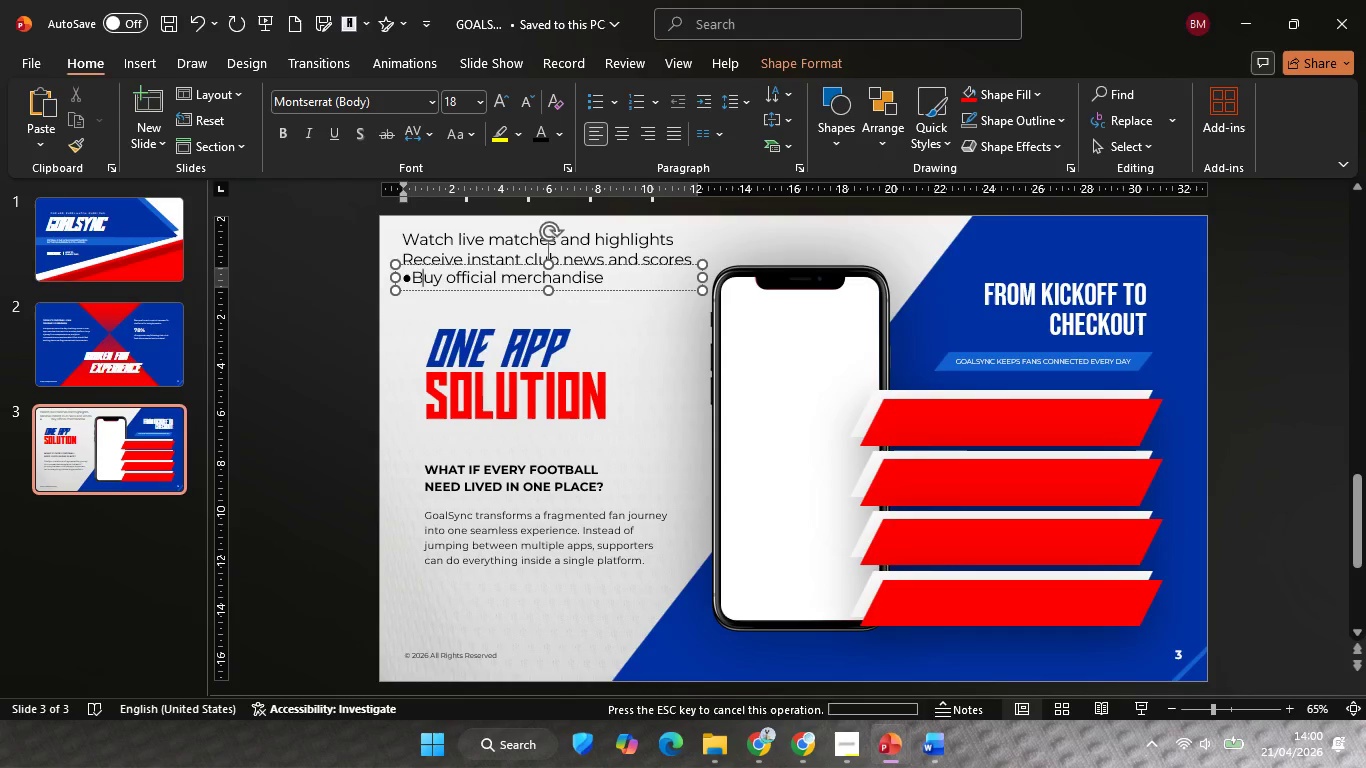 
key(Backspace)
 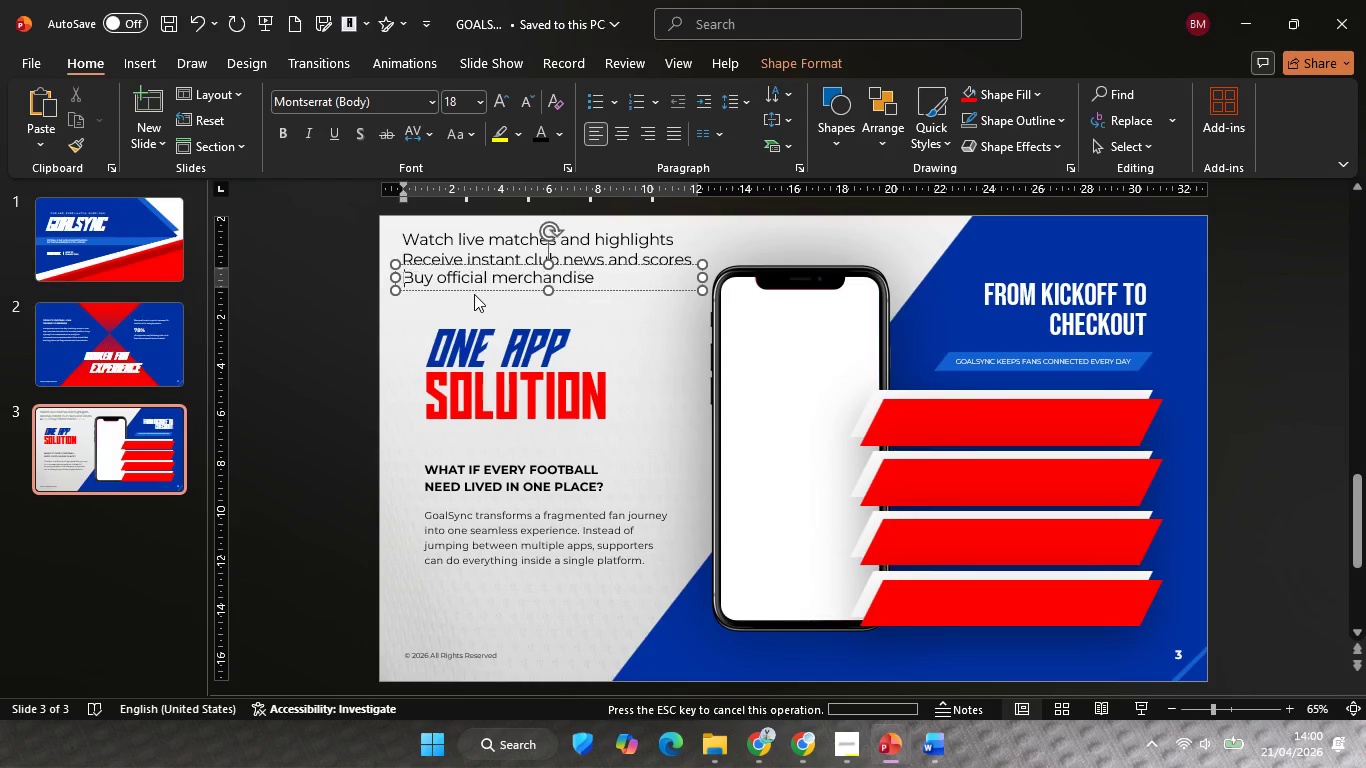 
key(Backspace)
 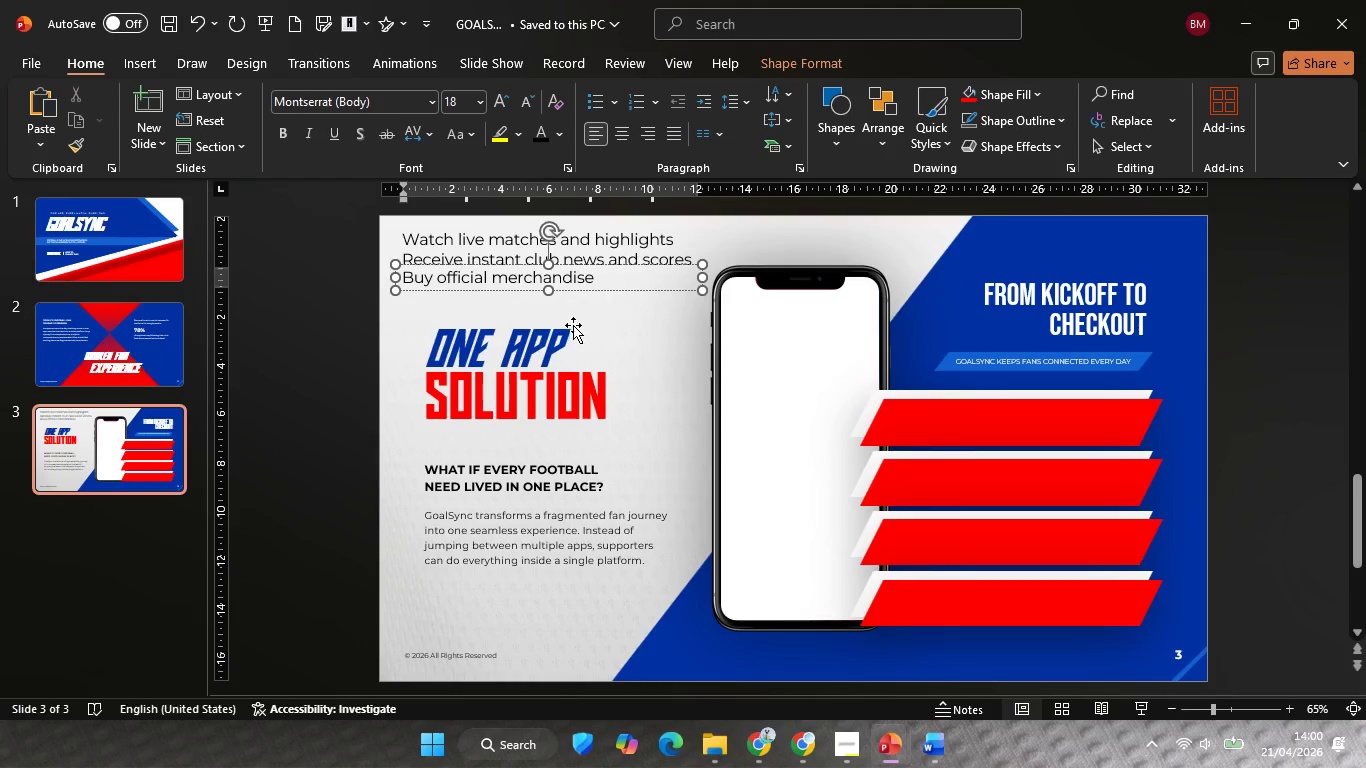 
key(Backspace)
 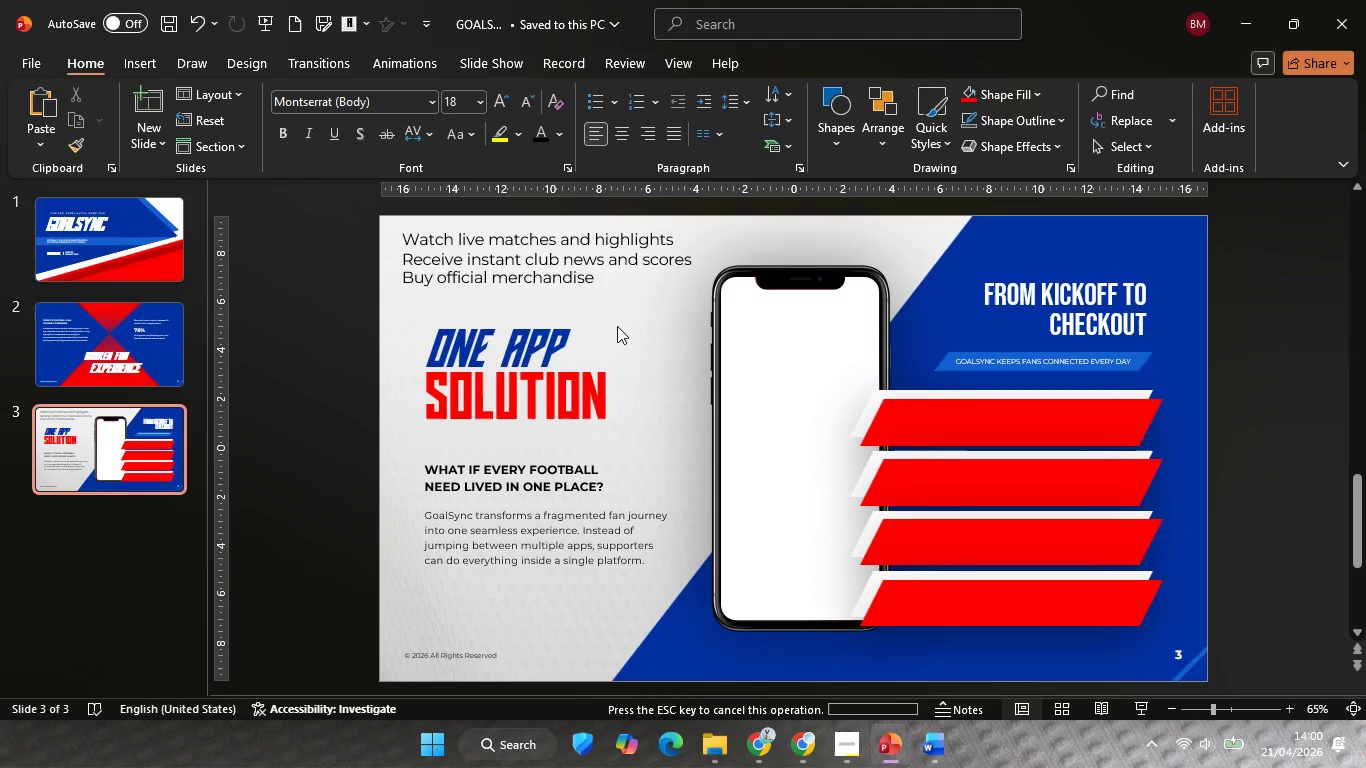 
left_click([617, 326])
 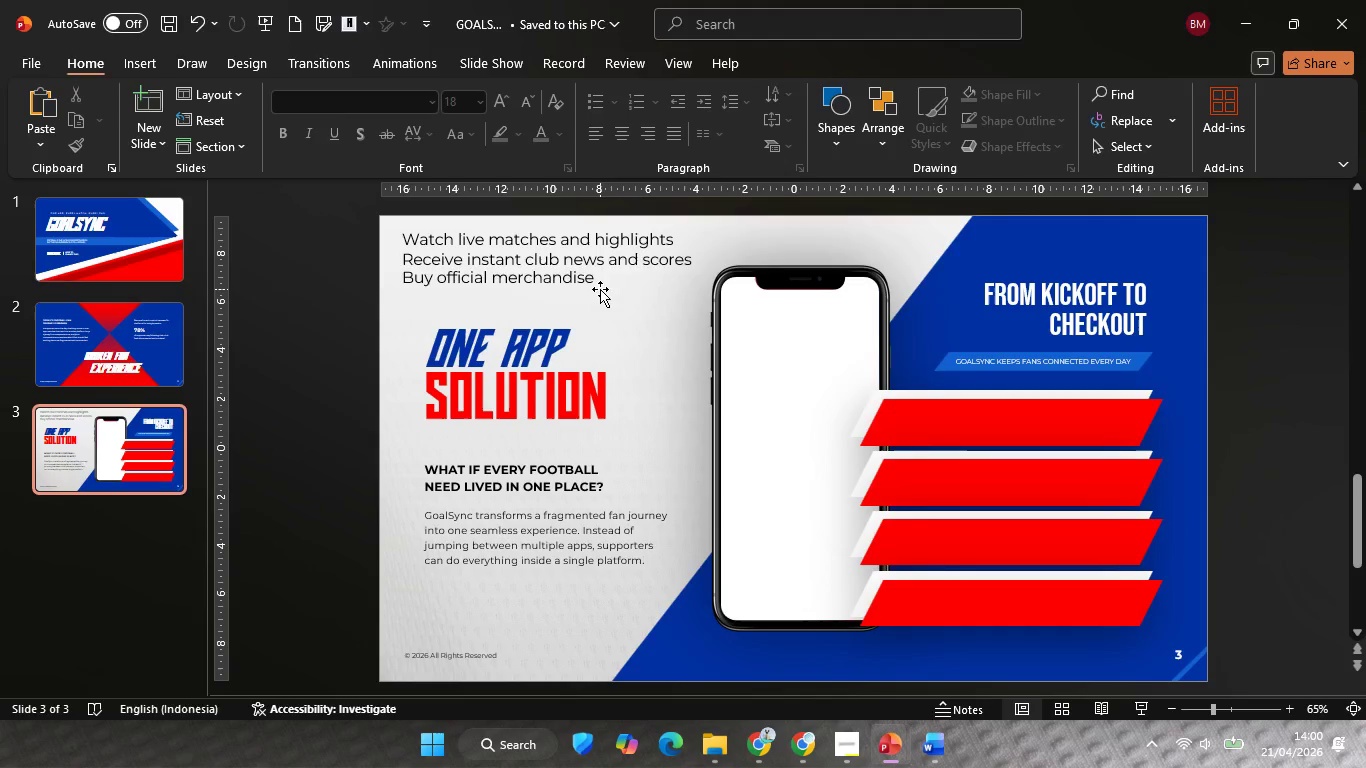 
left_click([600, 289])
 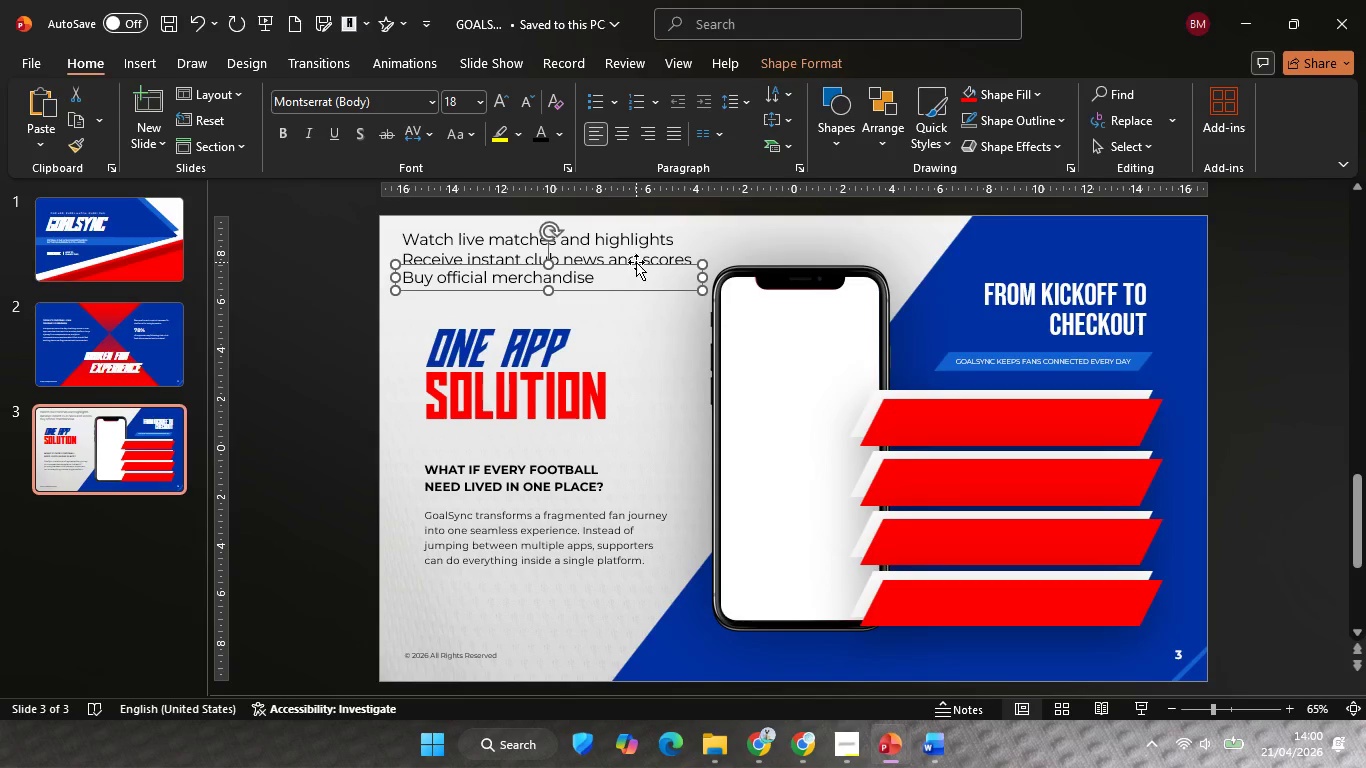 
hold_key(key=ShiftLeft, duration=0.72)
left_click([636, 262])
 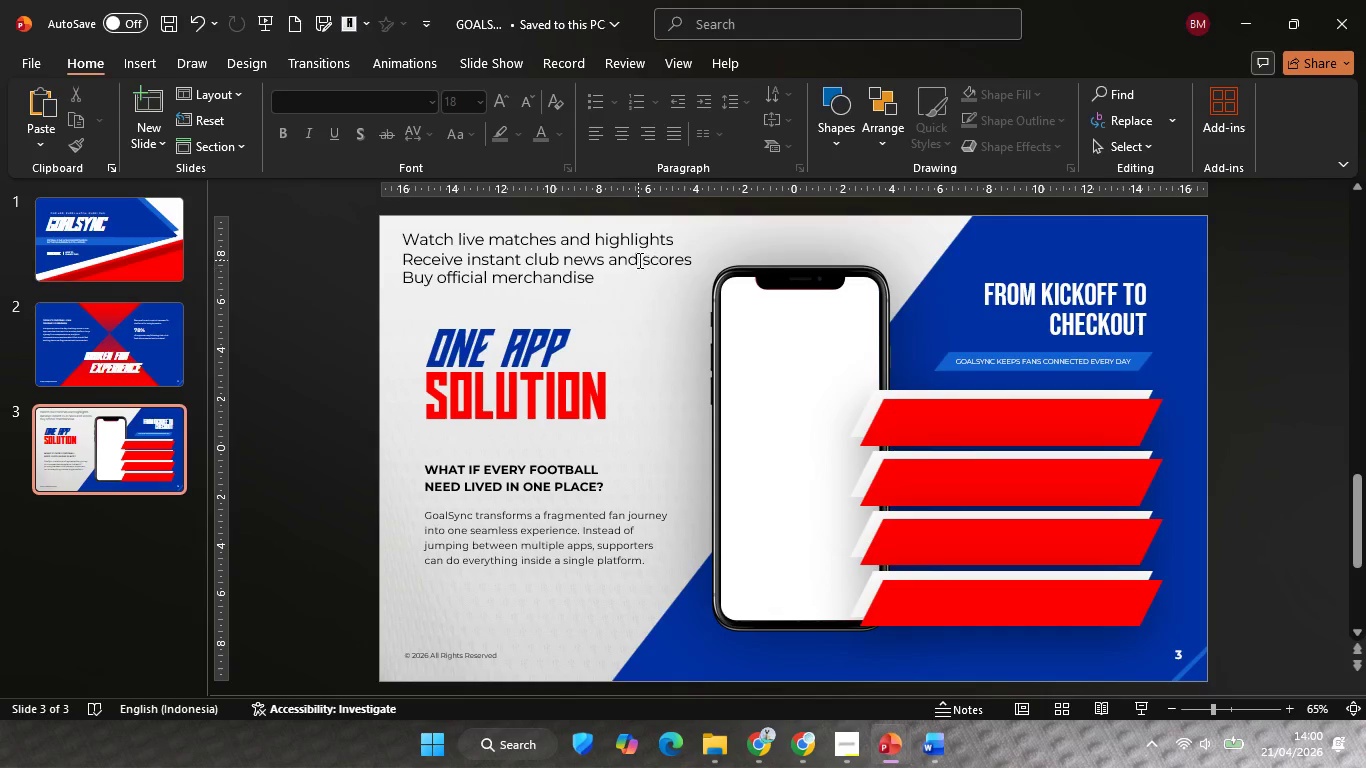 
hold_key(key=ShiftLeft, duration=2.58)
left_click([638, 260])
 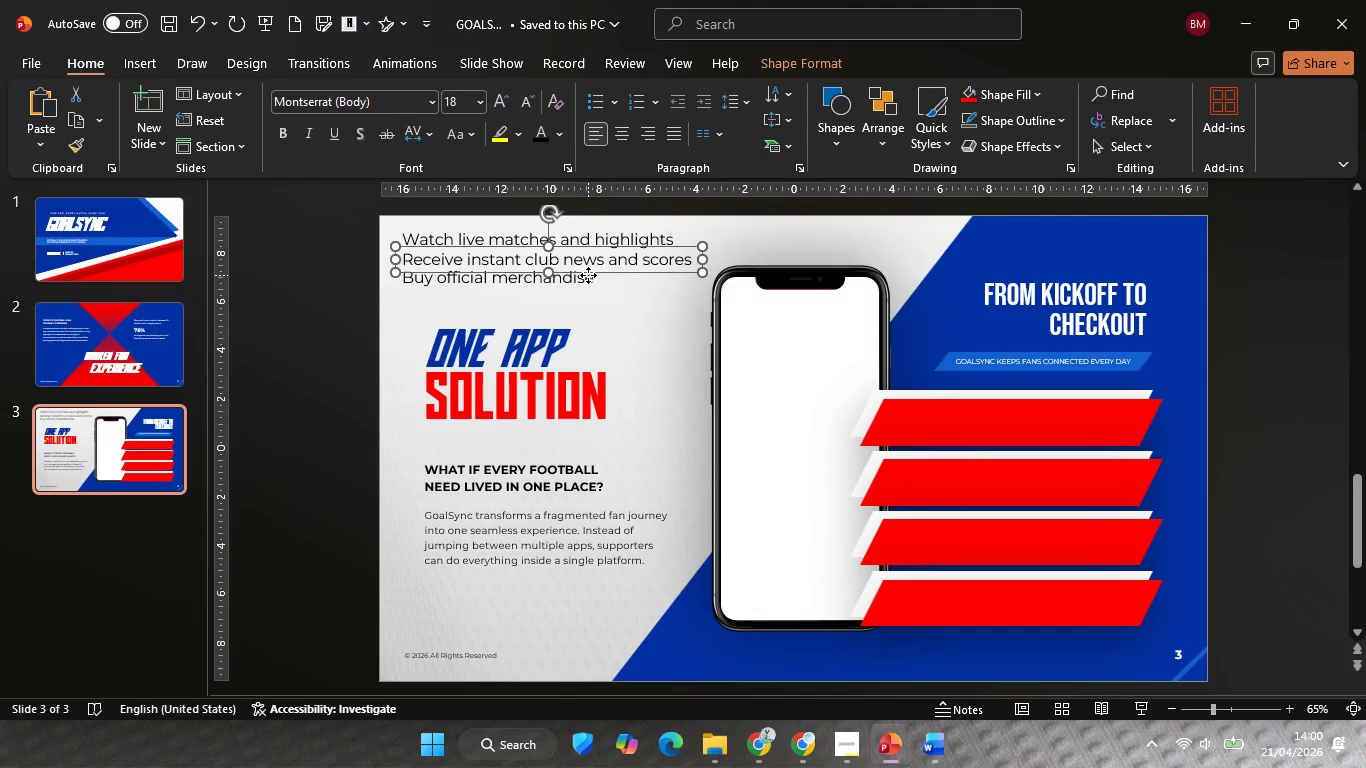 
left_click([588, 275])
 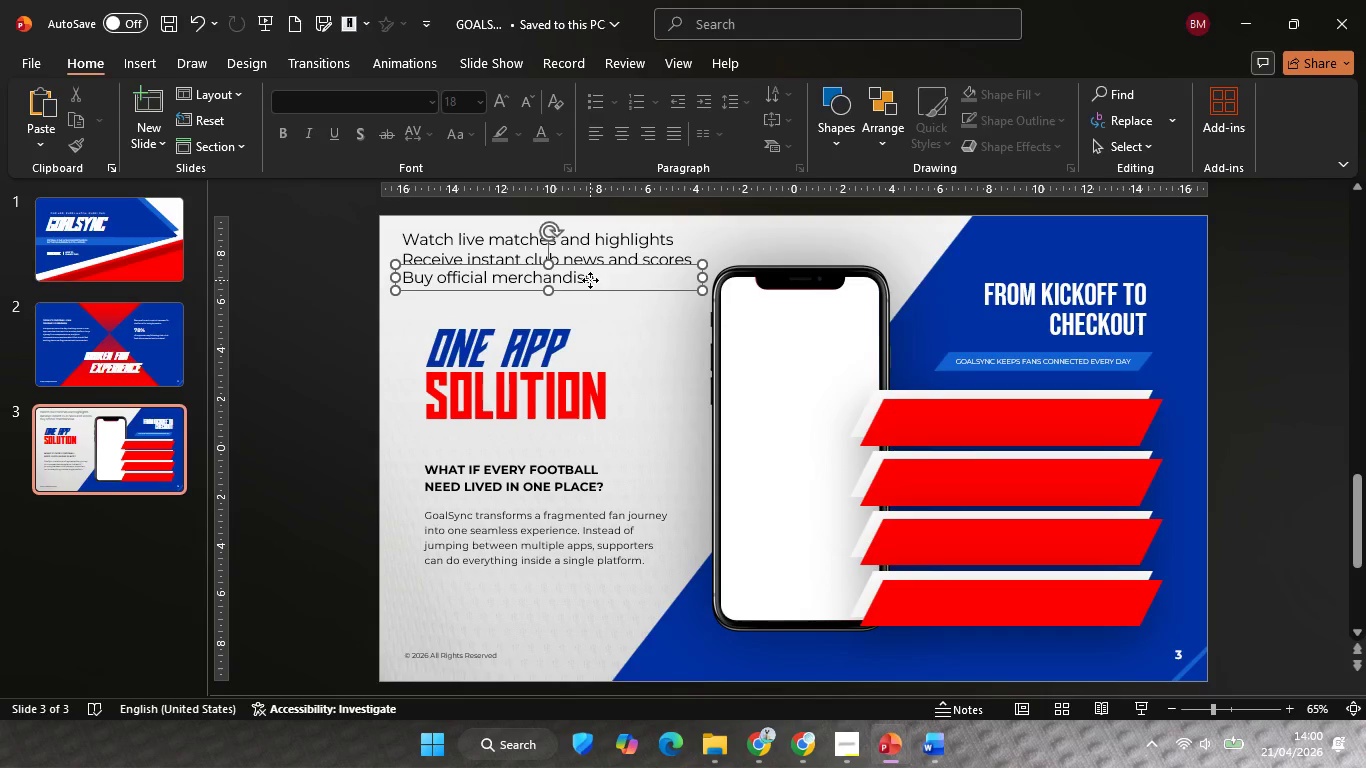 
left_click([590, 280])
 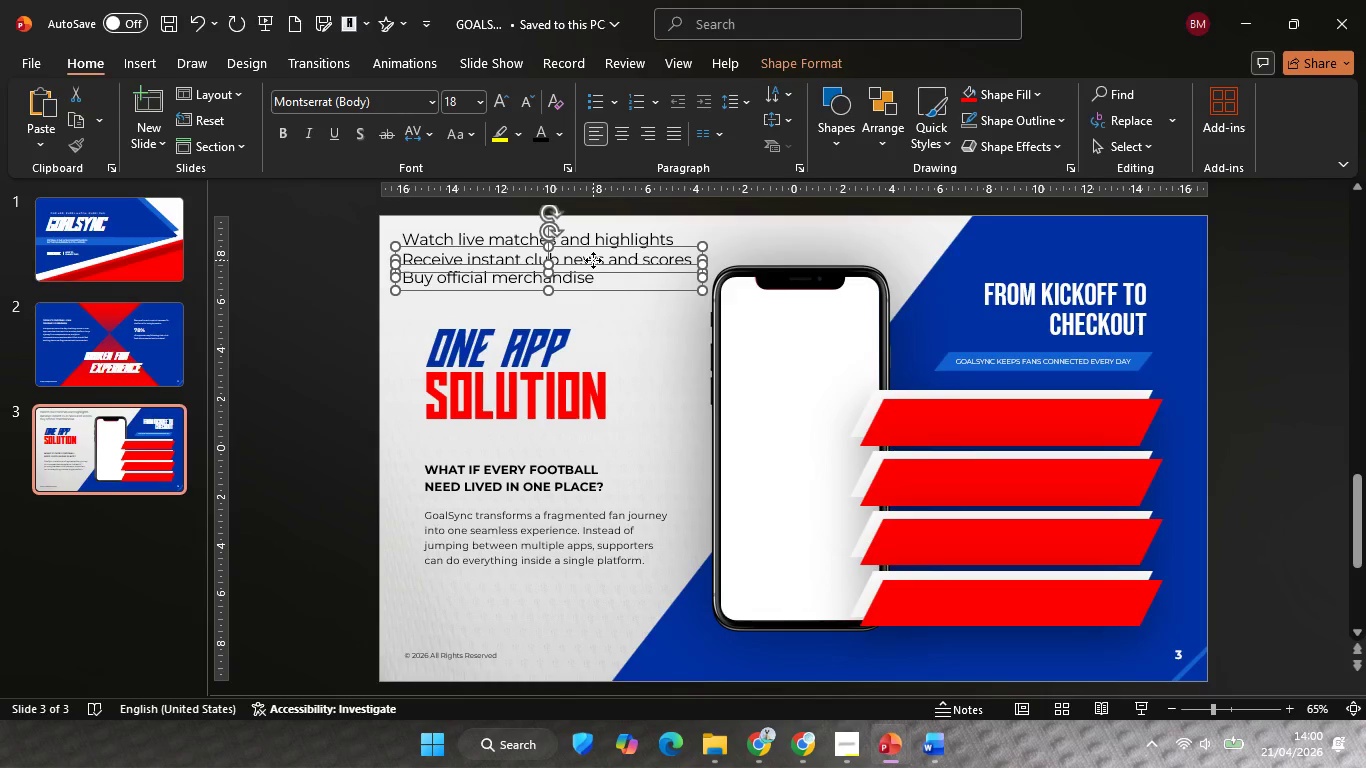 
left_click([593, 260])
 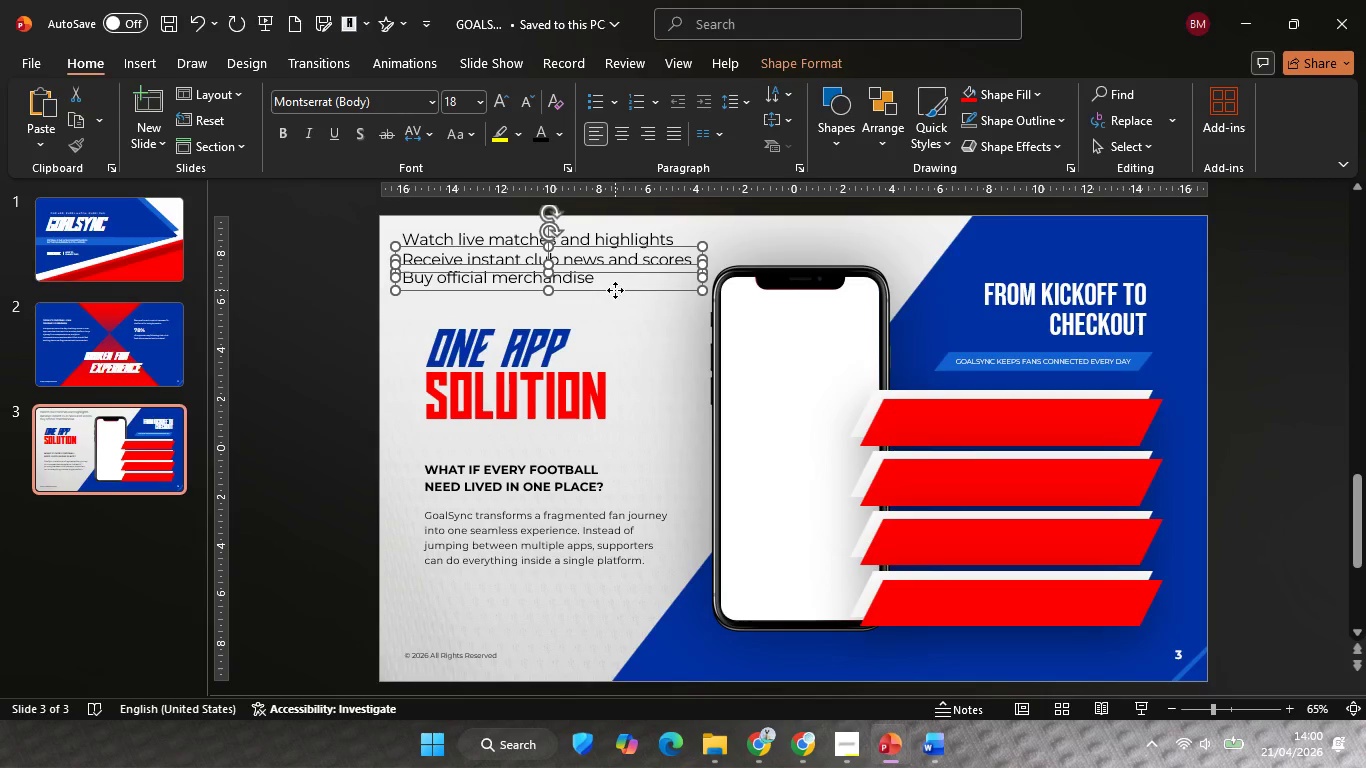 
hold_key(key=ControlLeft, duration=1.53)
left_click_drag(start_coordinate=[615, 290], to_coordinate=[627, 327])
 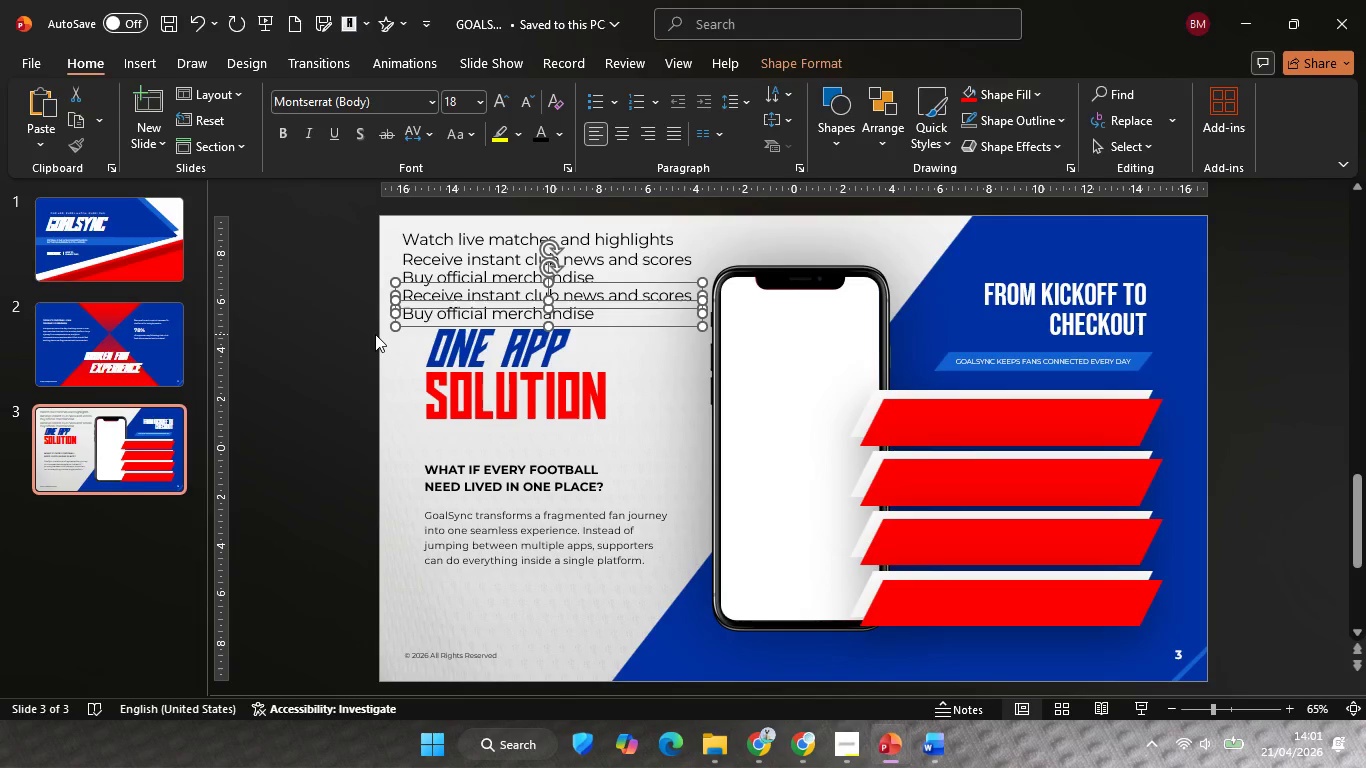 
hold_key(key=ShiftLeft, duration=1.53)
 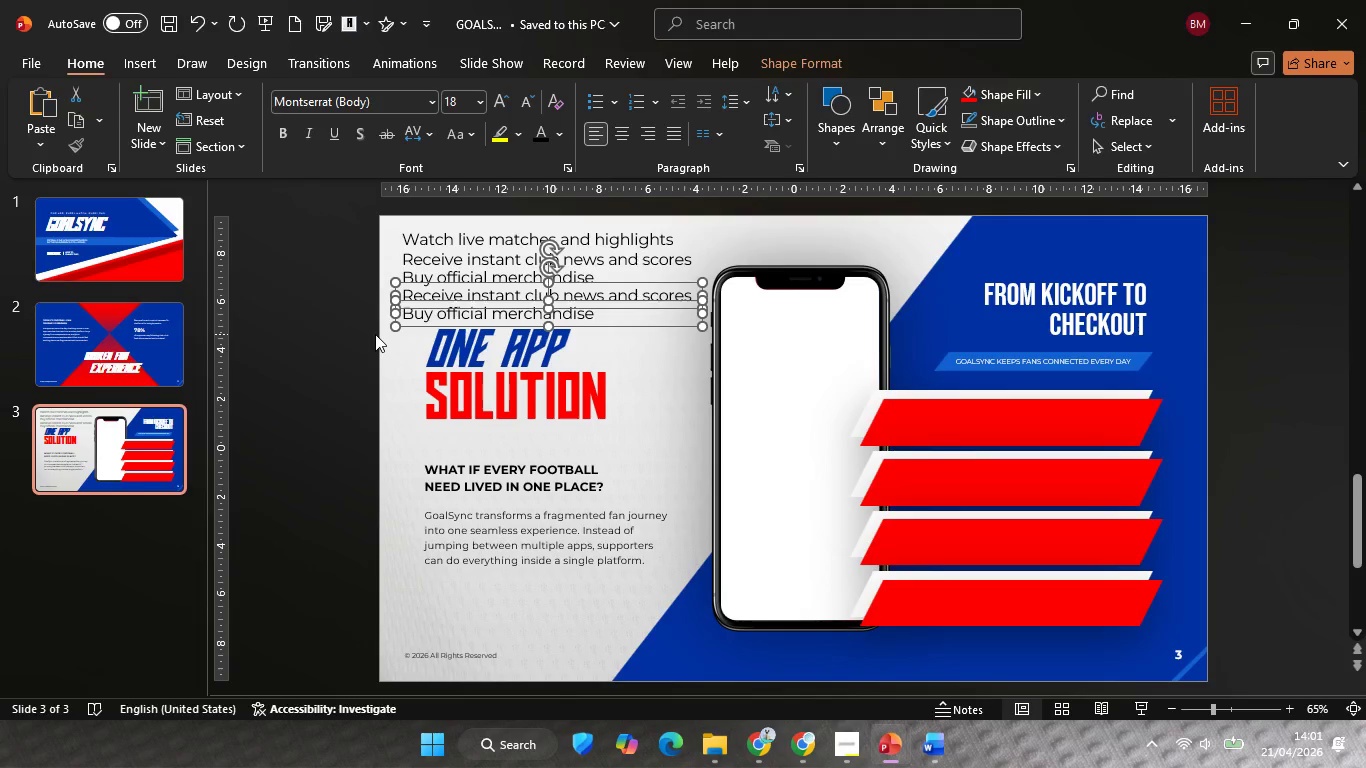 
left_click([375, 334])
 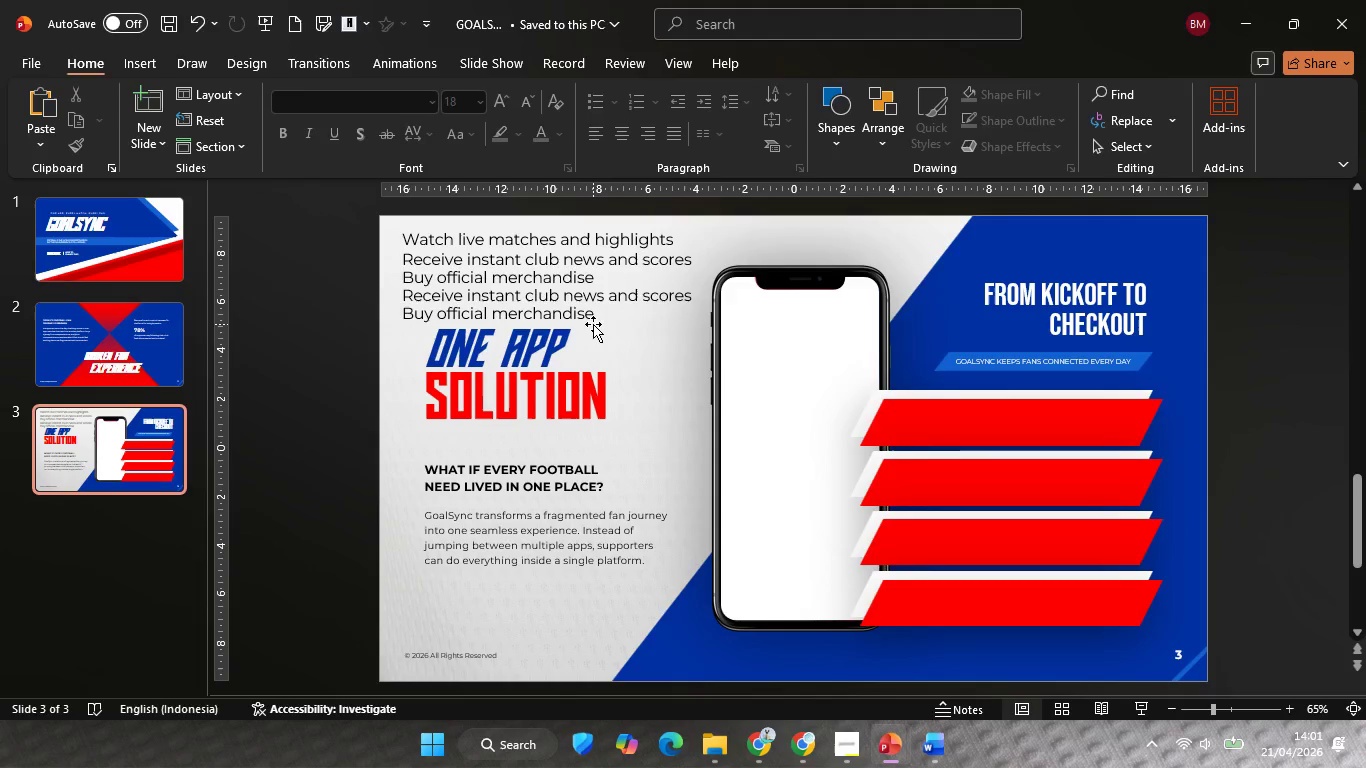 
left_click([593, 324])
 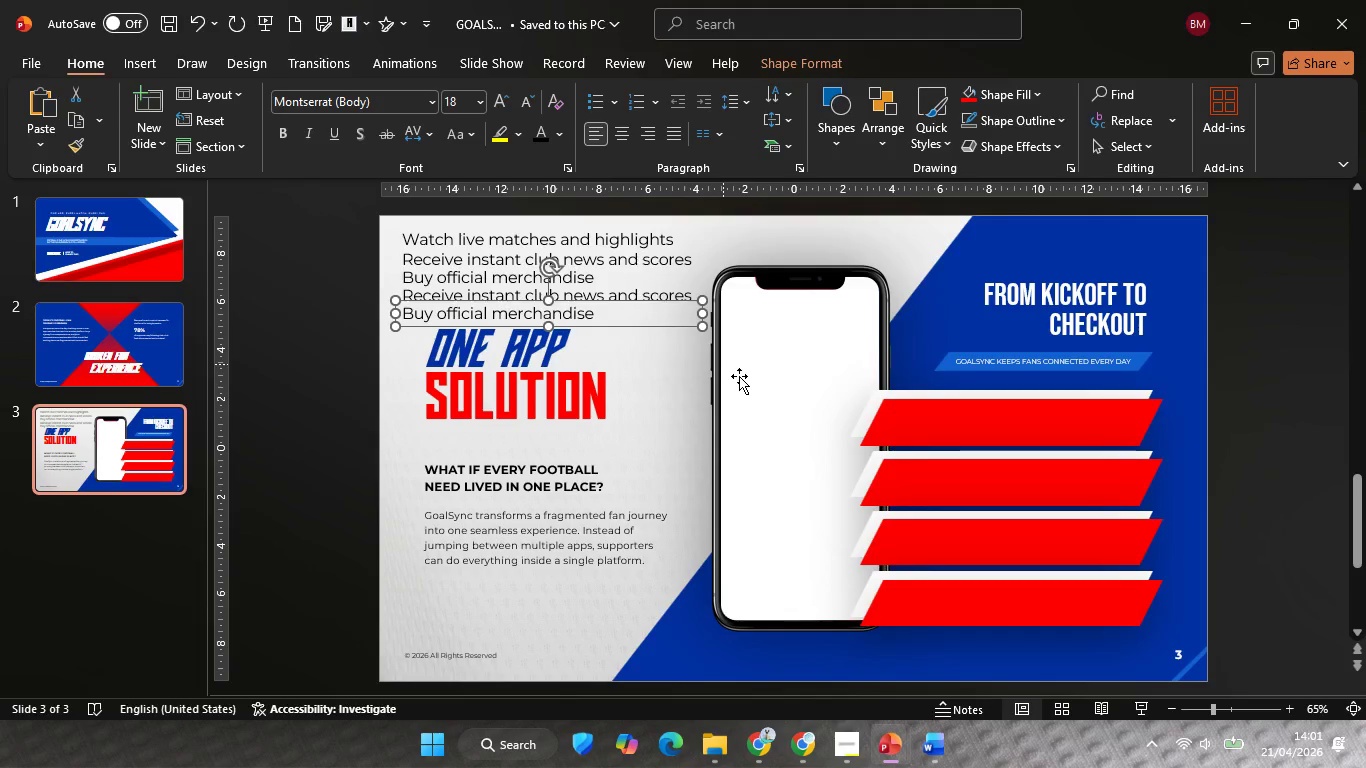 
key(Backspace)
 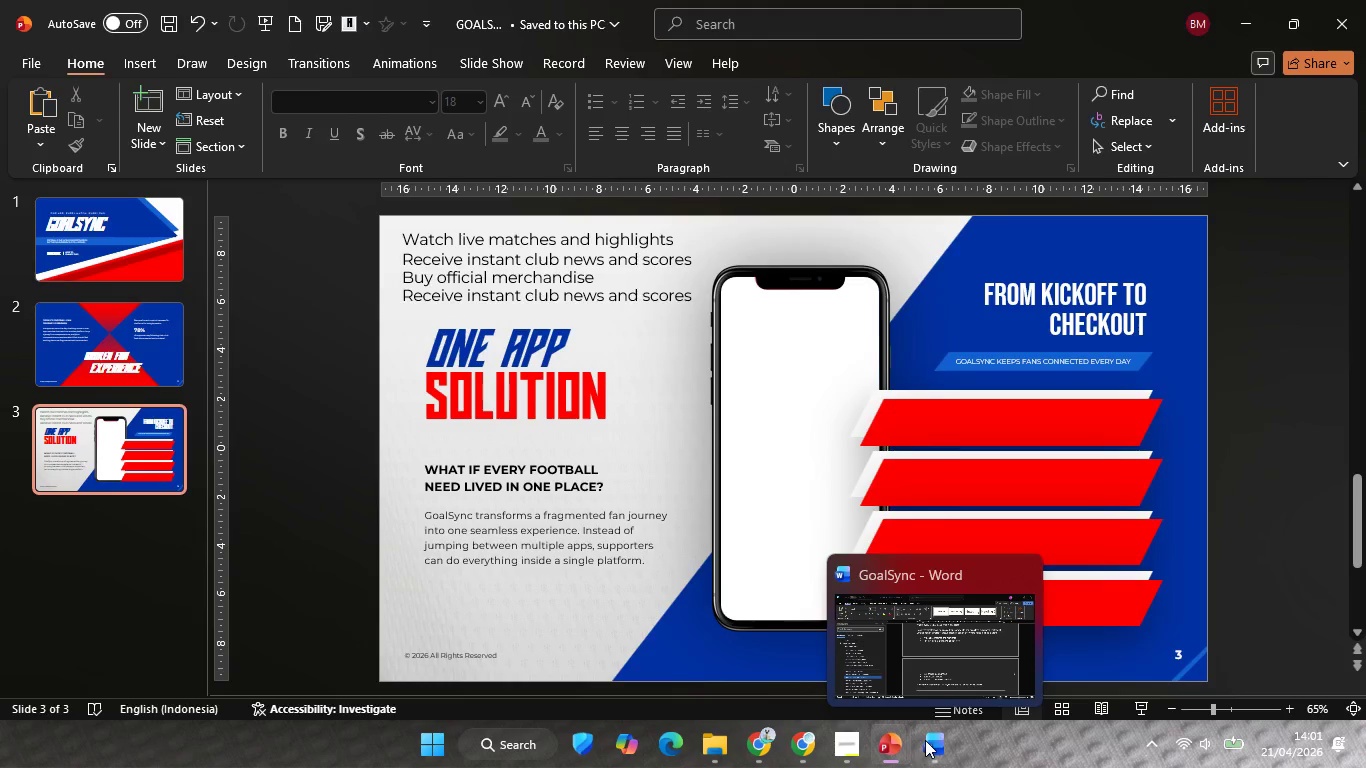 
left_click([926, 663])
 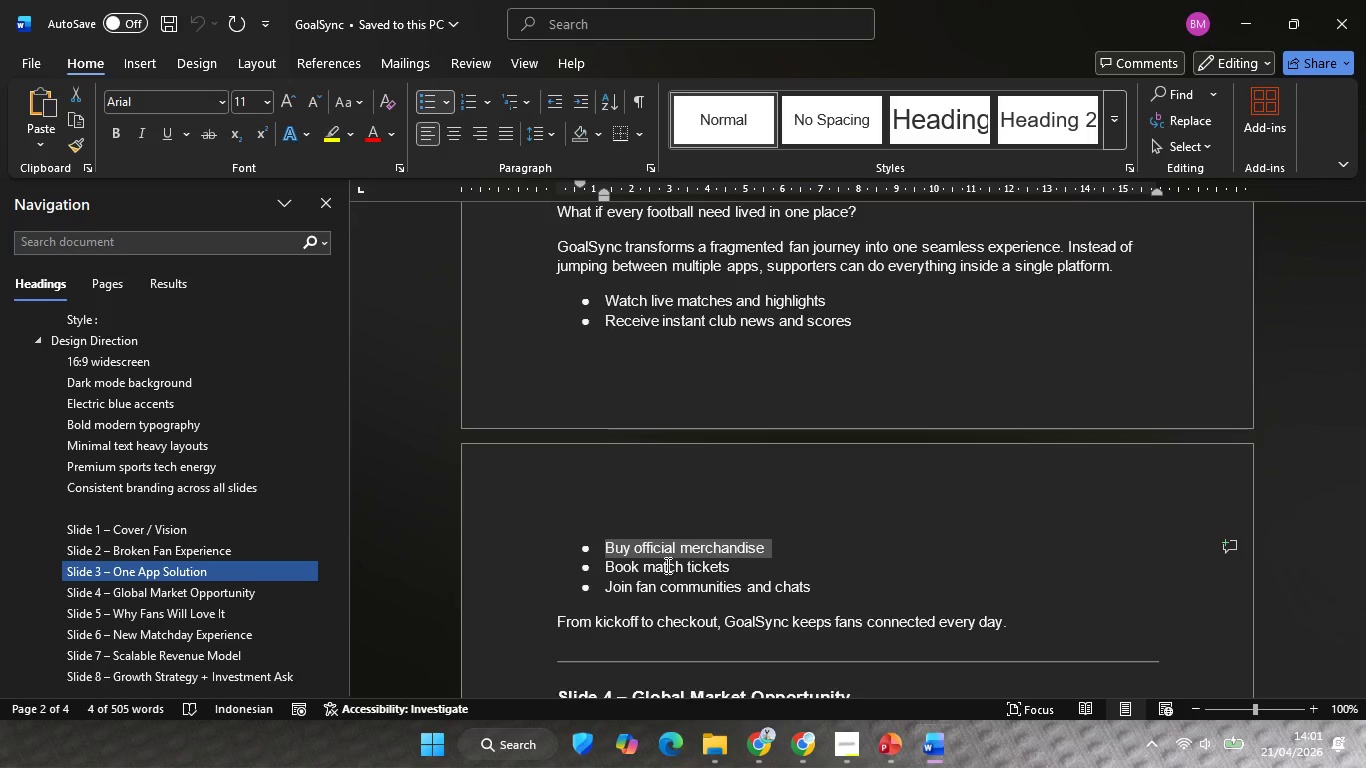 
scroll: coordinate [659, 548], scroll_direction: down, amount: 2.0
 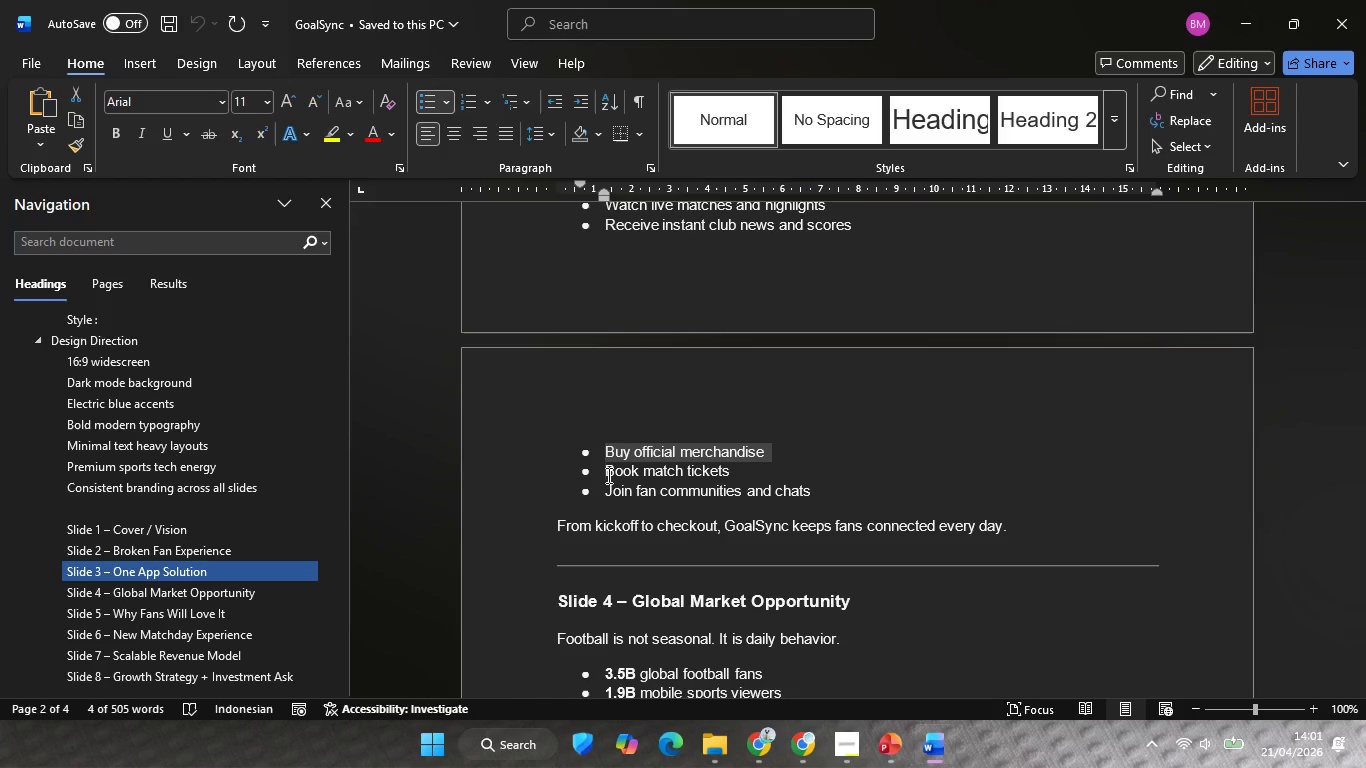 
left_click([607, 475])
 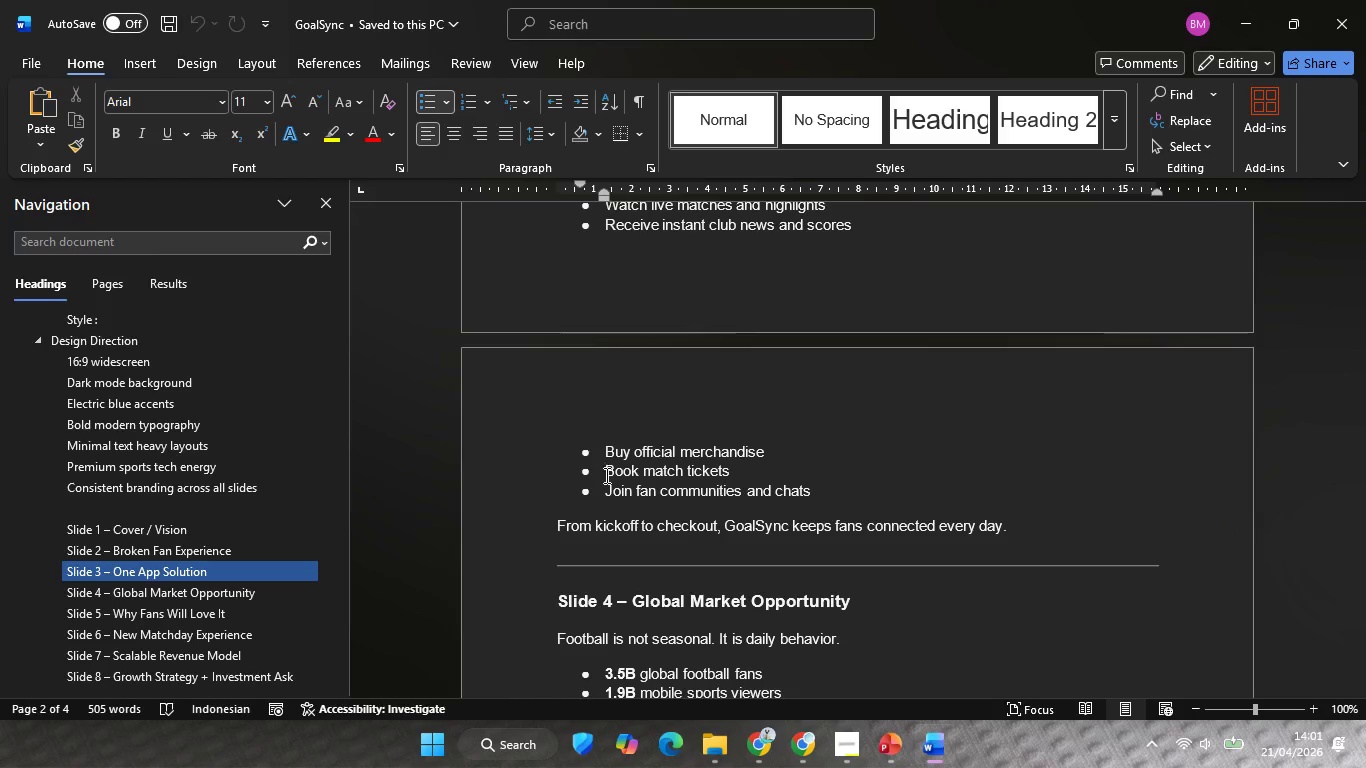 
left_click_drag(start_coordinate=[604, 475], to_coordinate=[734, 474])
 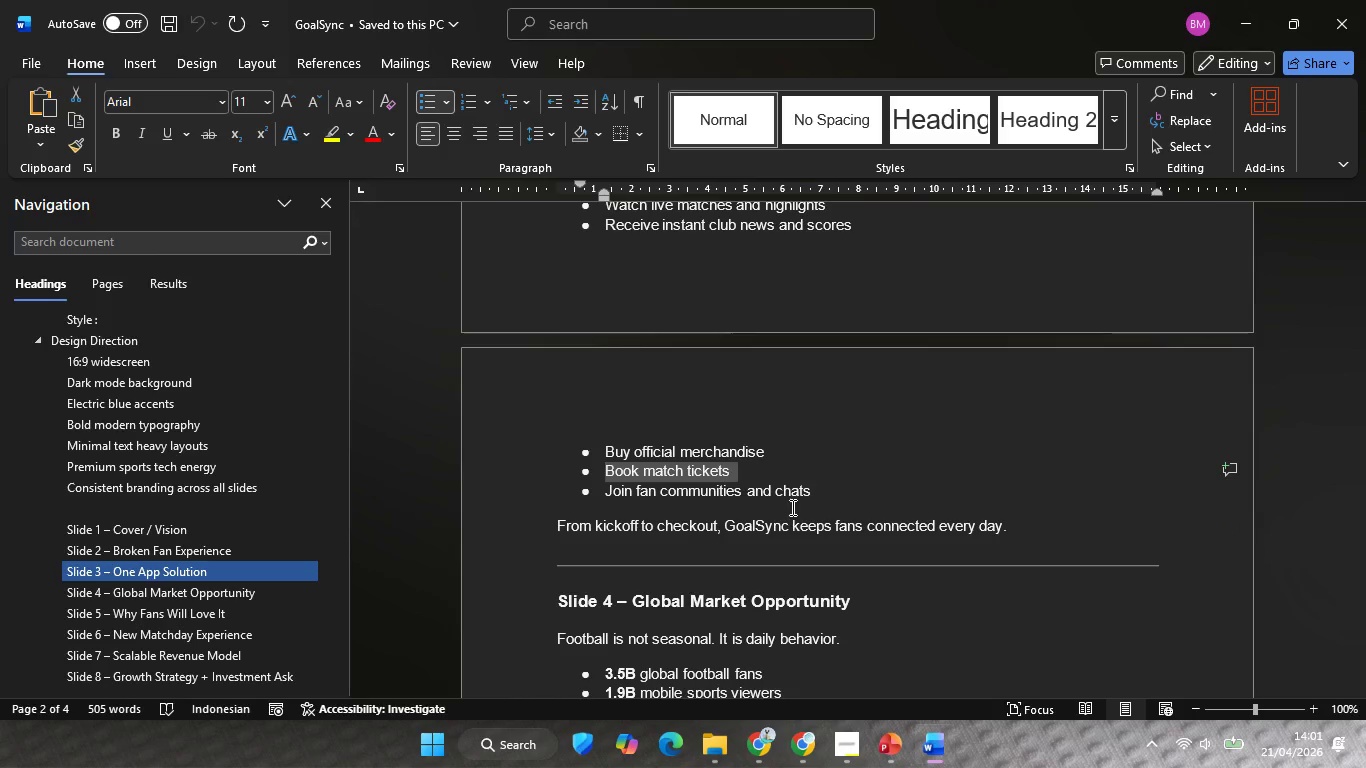 
key(Control+C)
 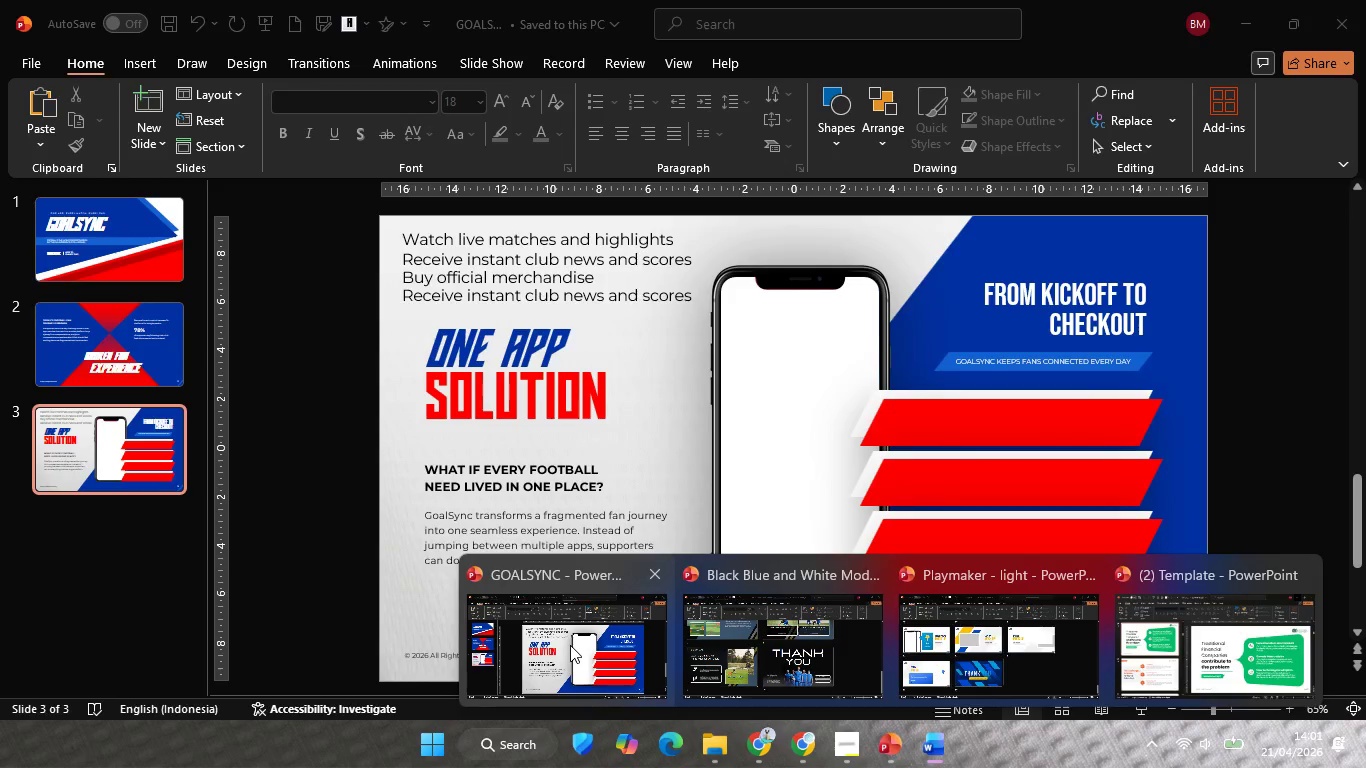 
left_click([570, 645])
 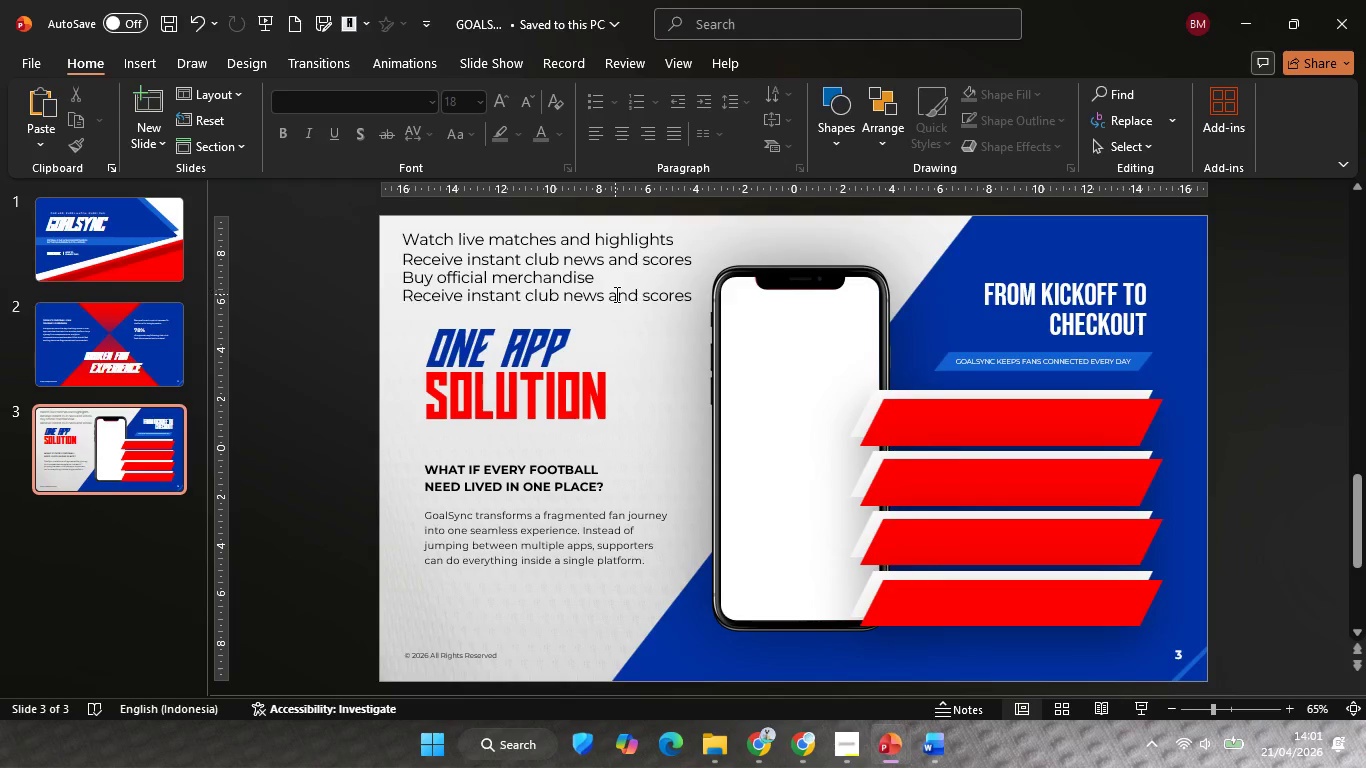 
left_click([615, 294])
 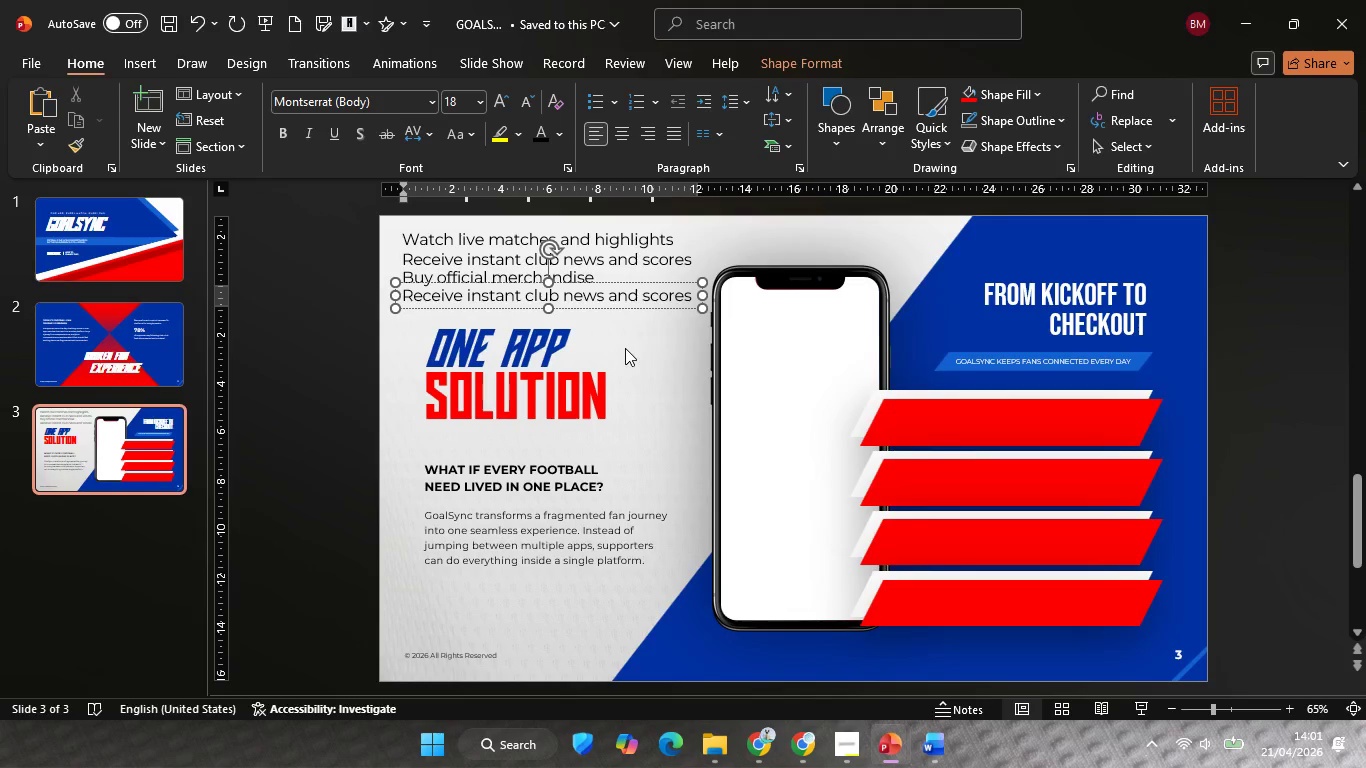 
hold_key(key=ControlLeft, duration=0.41)
 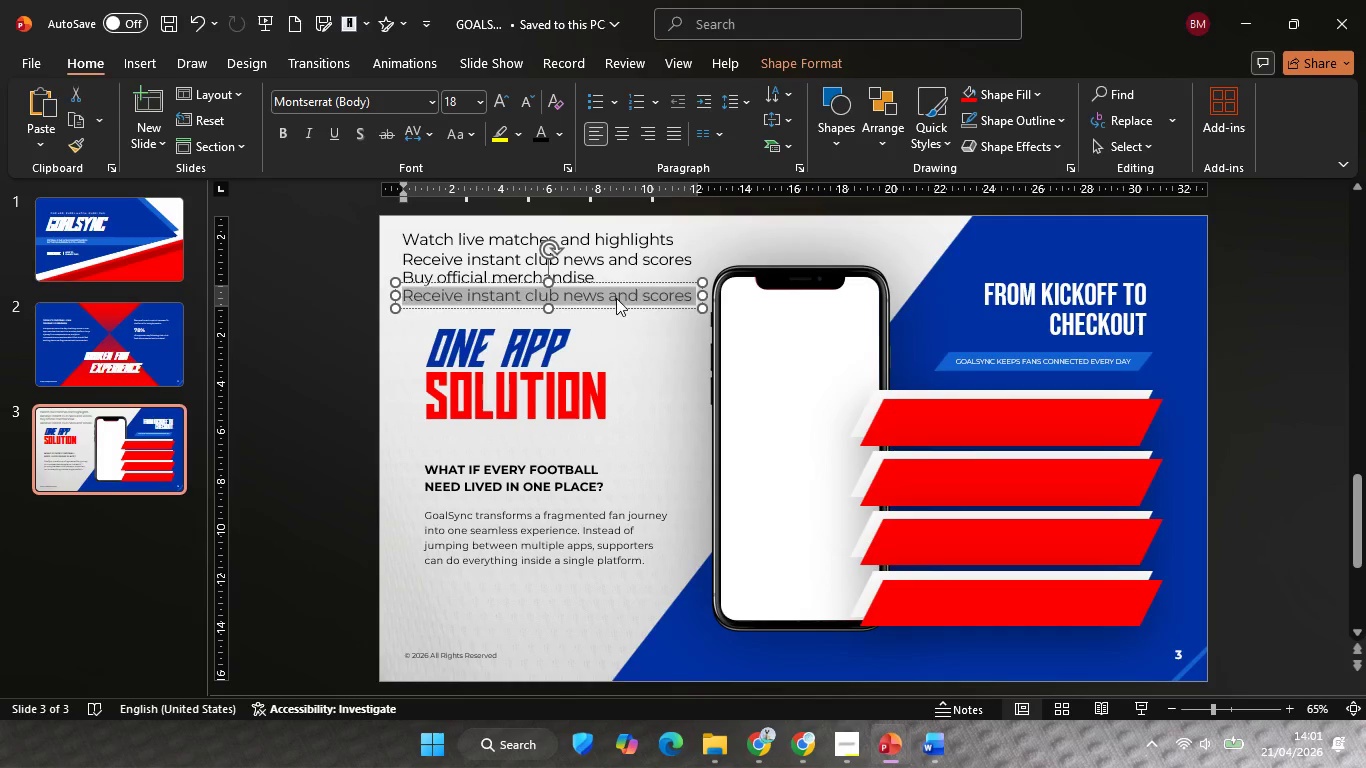 
key(Control+ControlLeft)
 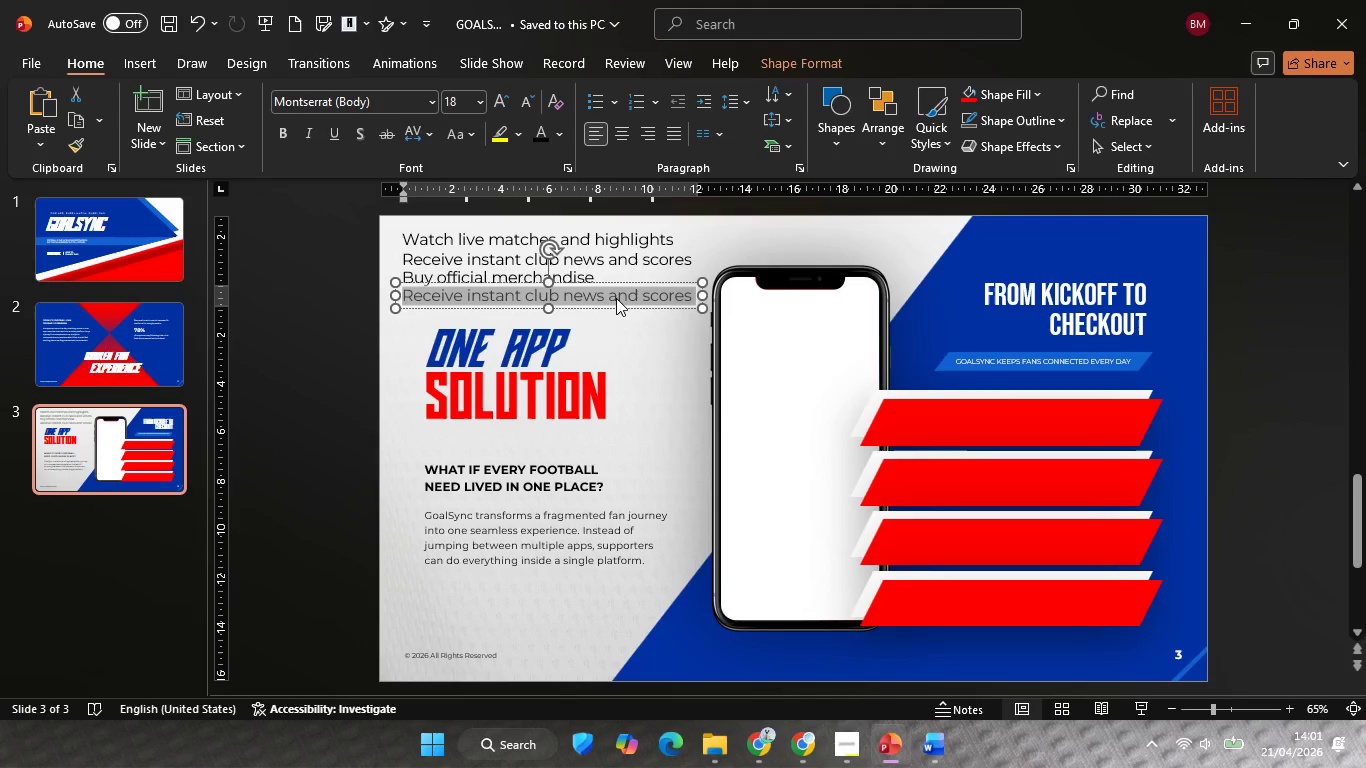 
key(Control+A)
 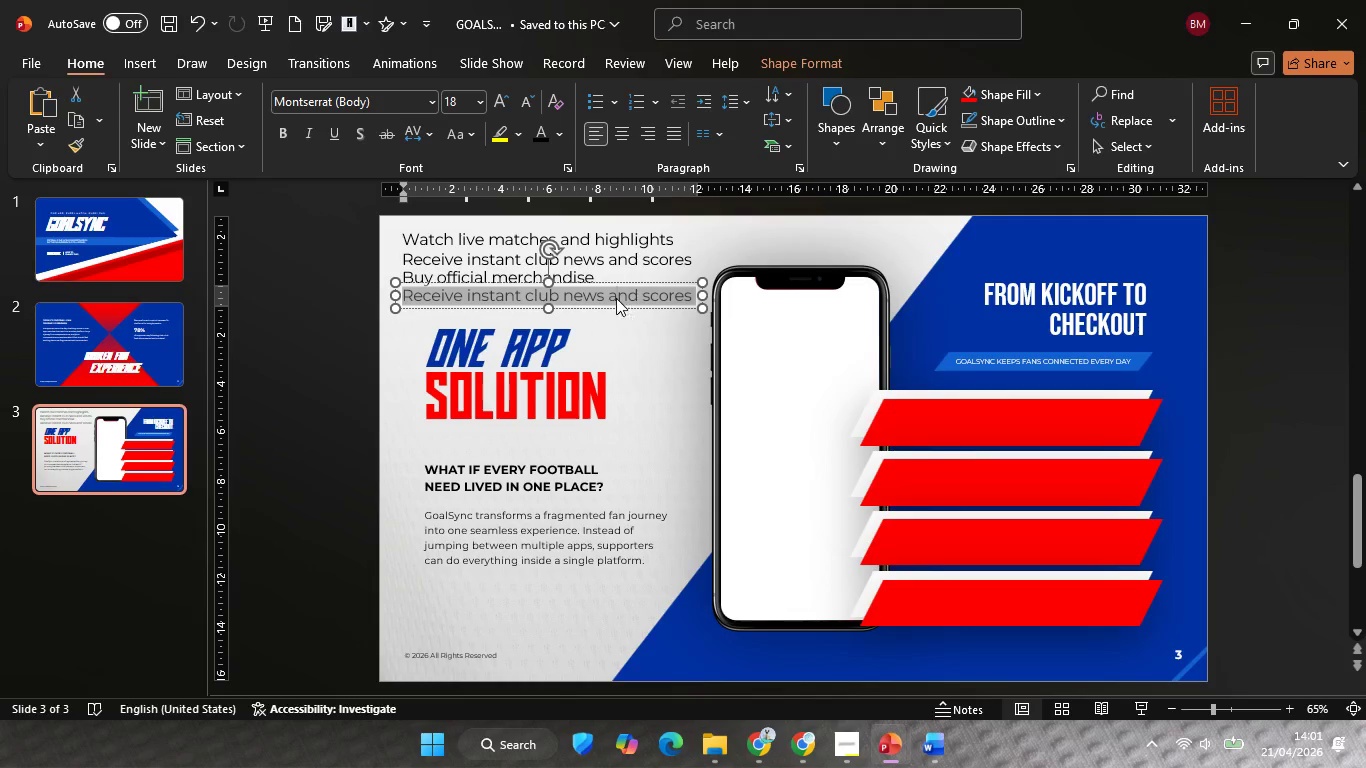 
right_click([616, 298])
 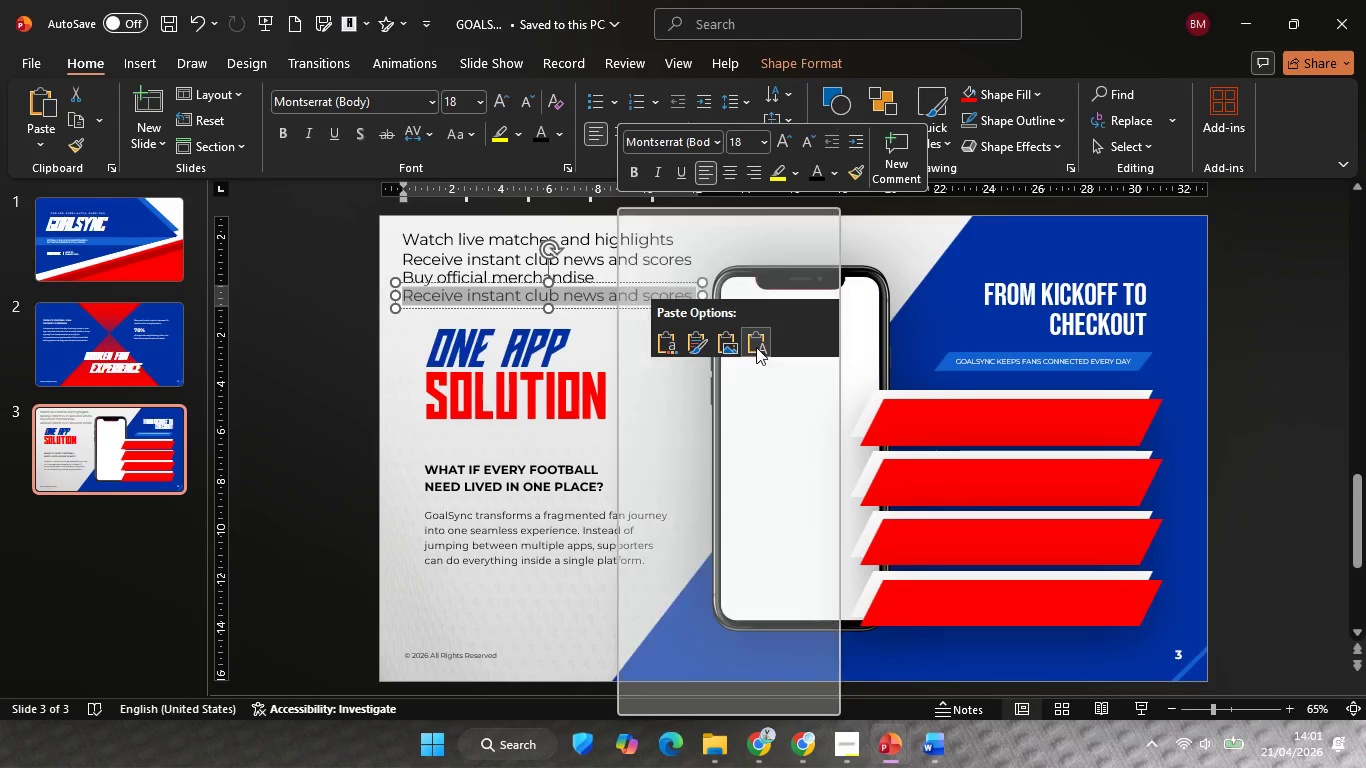 
left_click([756, 347])
 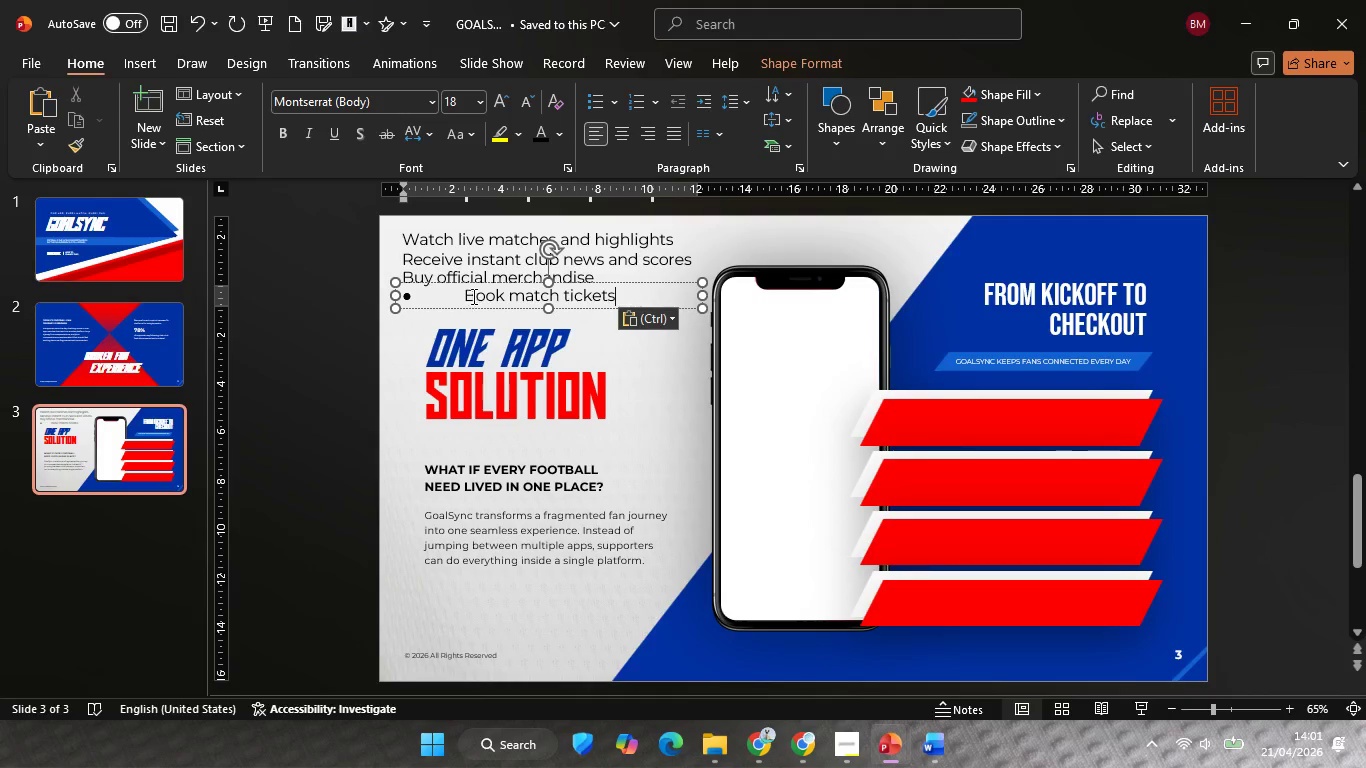 
left_click([465, 296])
 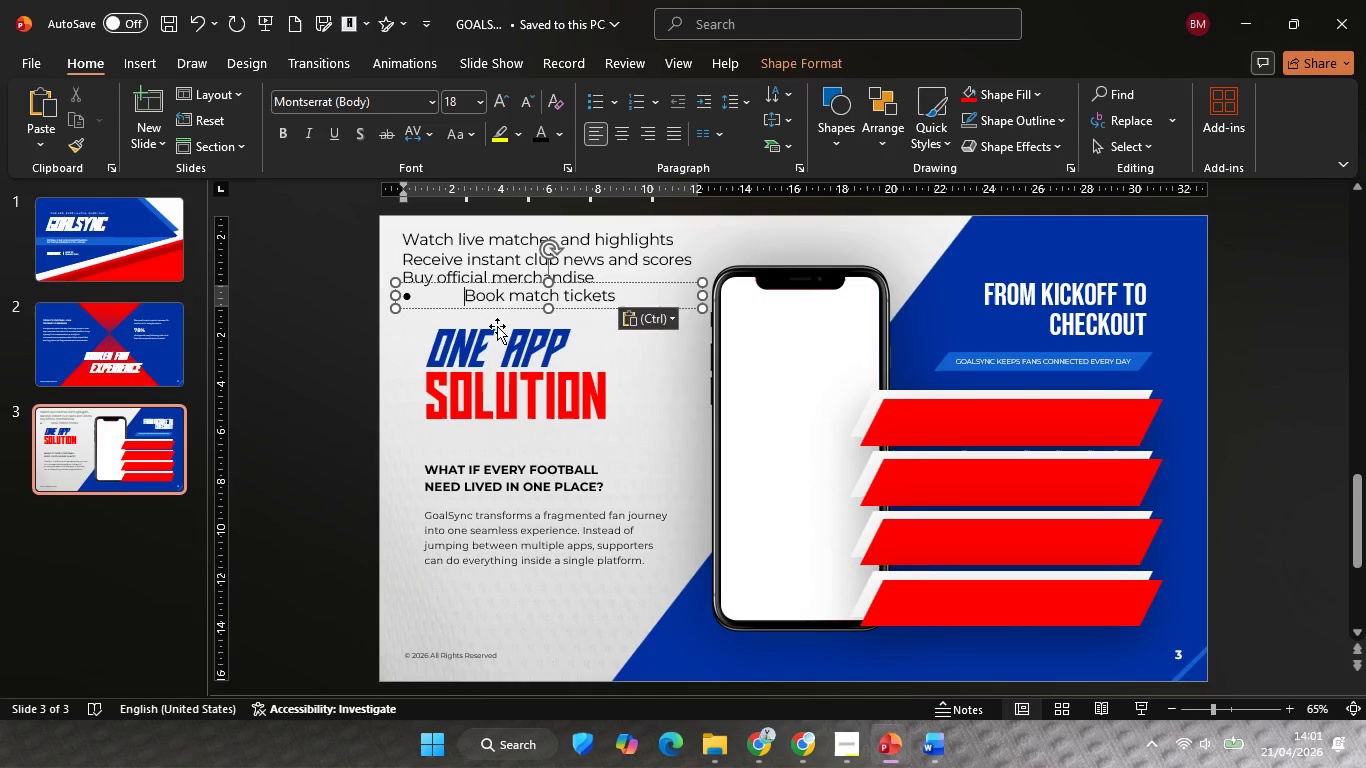 
key(Backspace)
 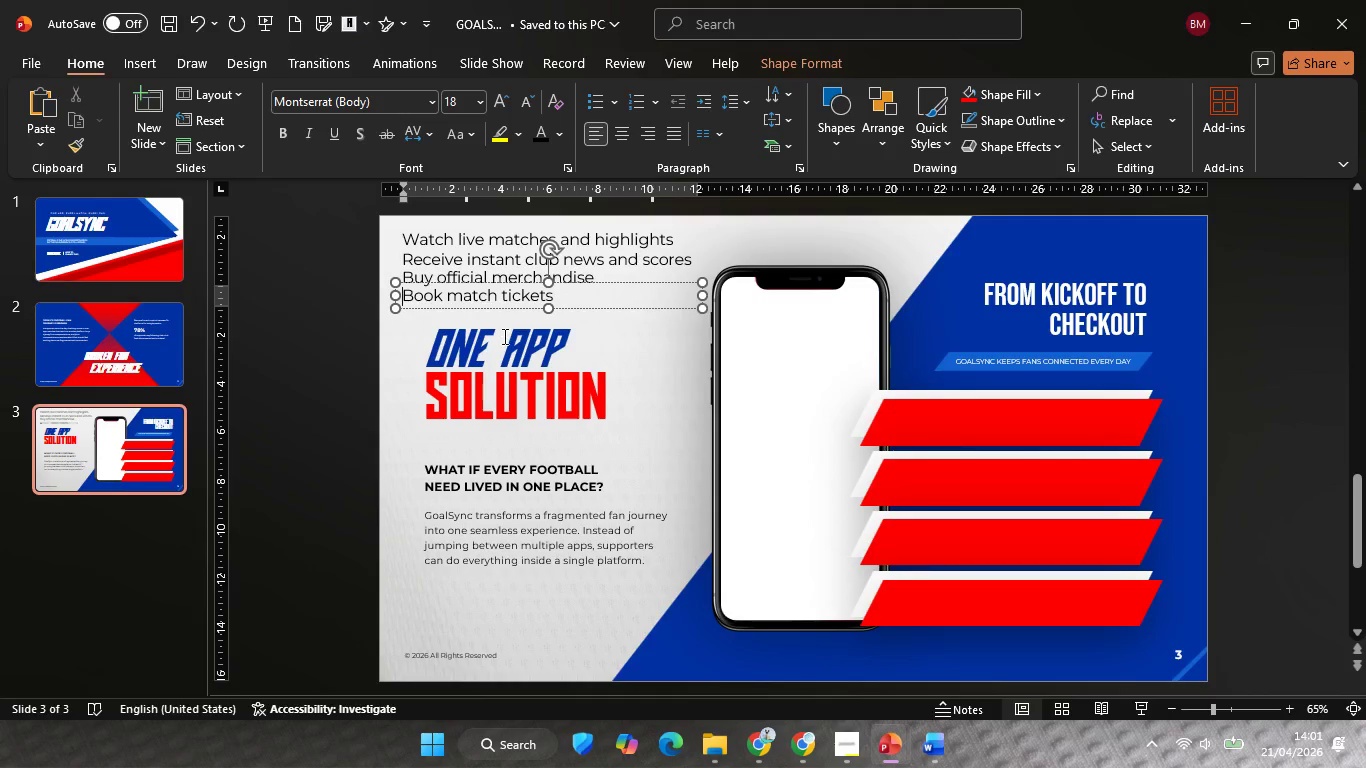 
key(Backspace)
 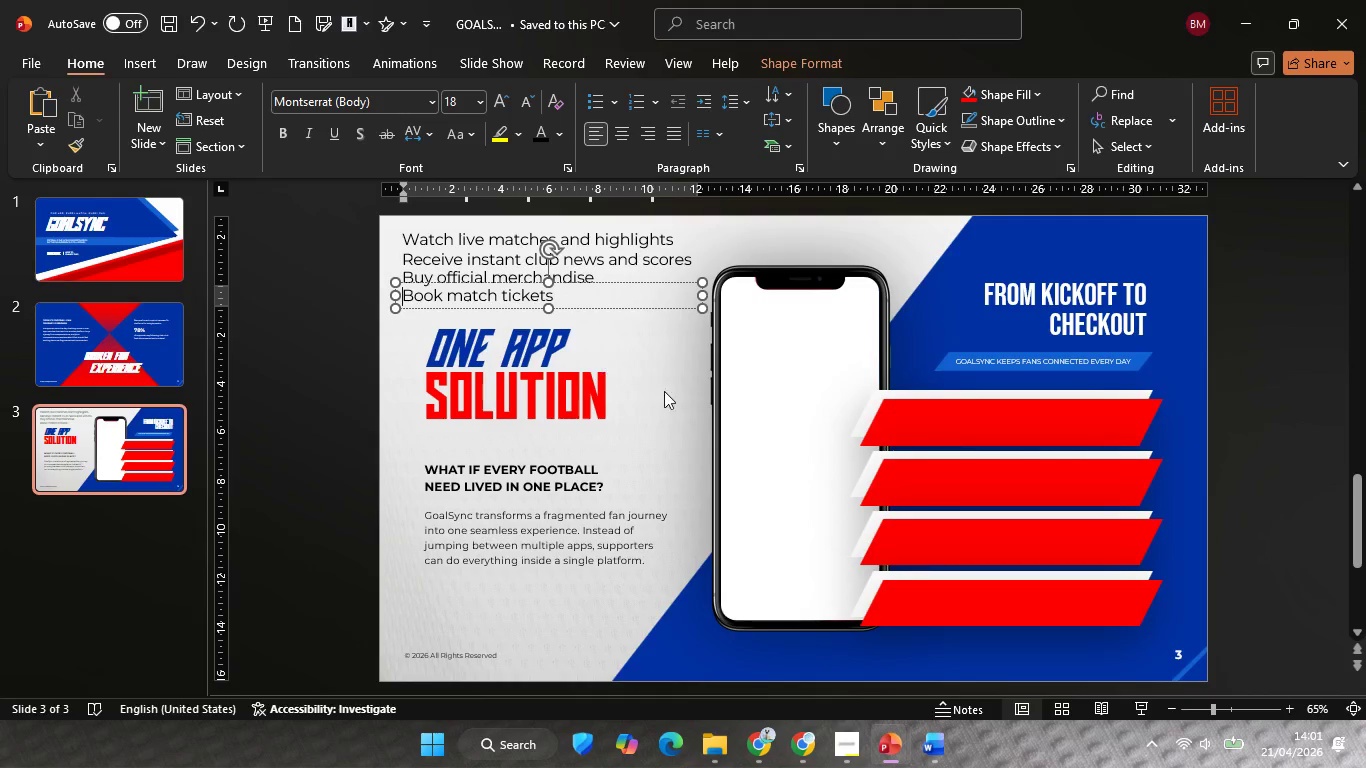 
key(Backspace)
 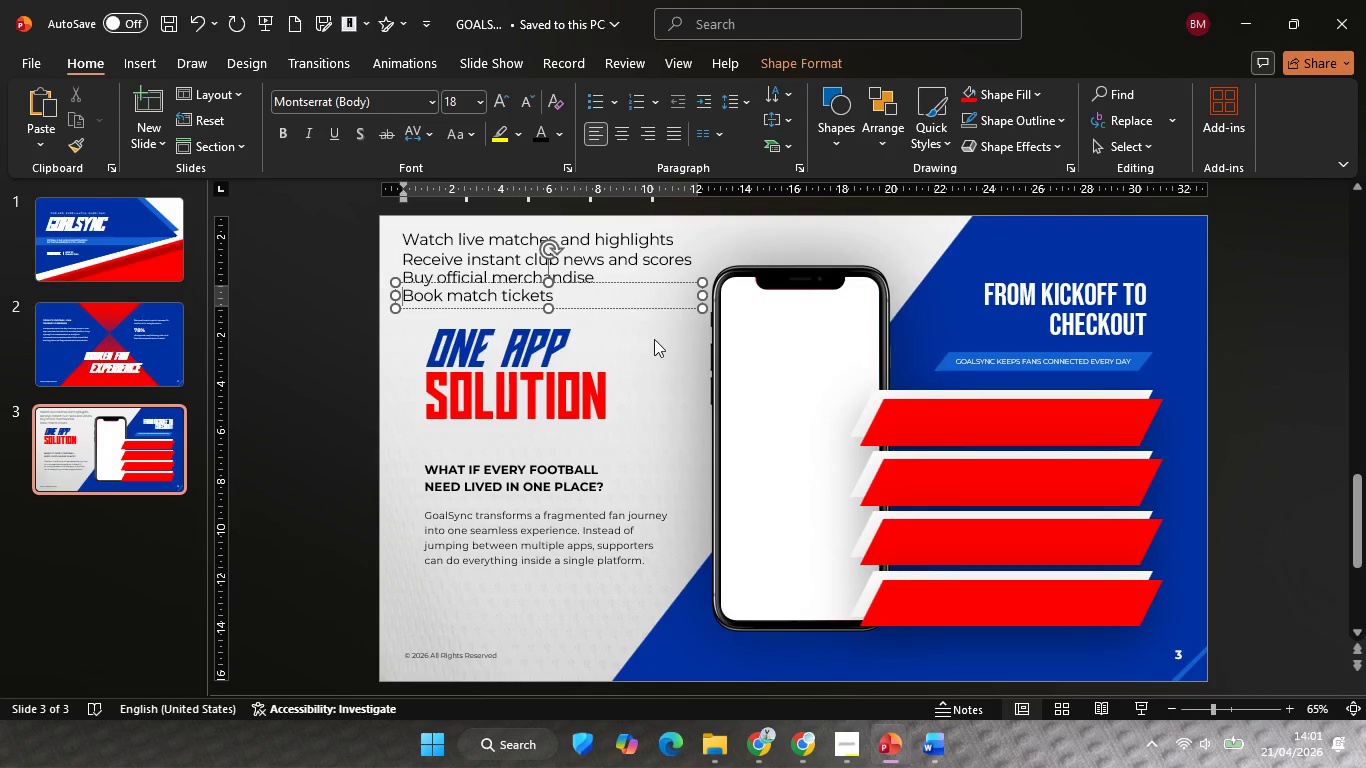 
left_click([633, 329])
 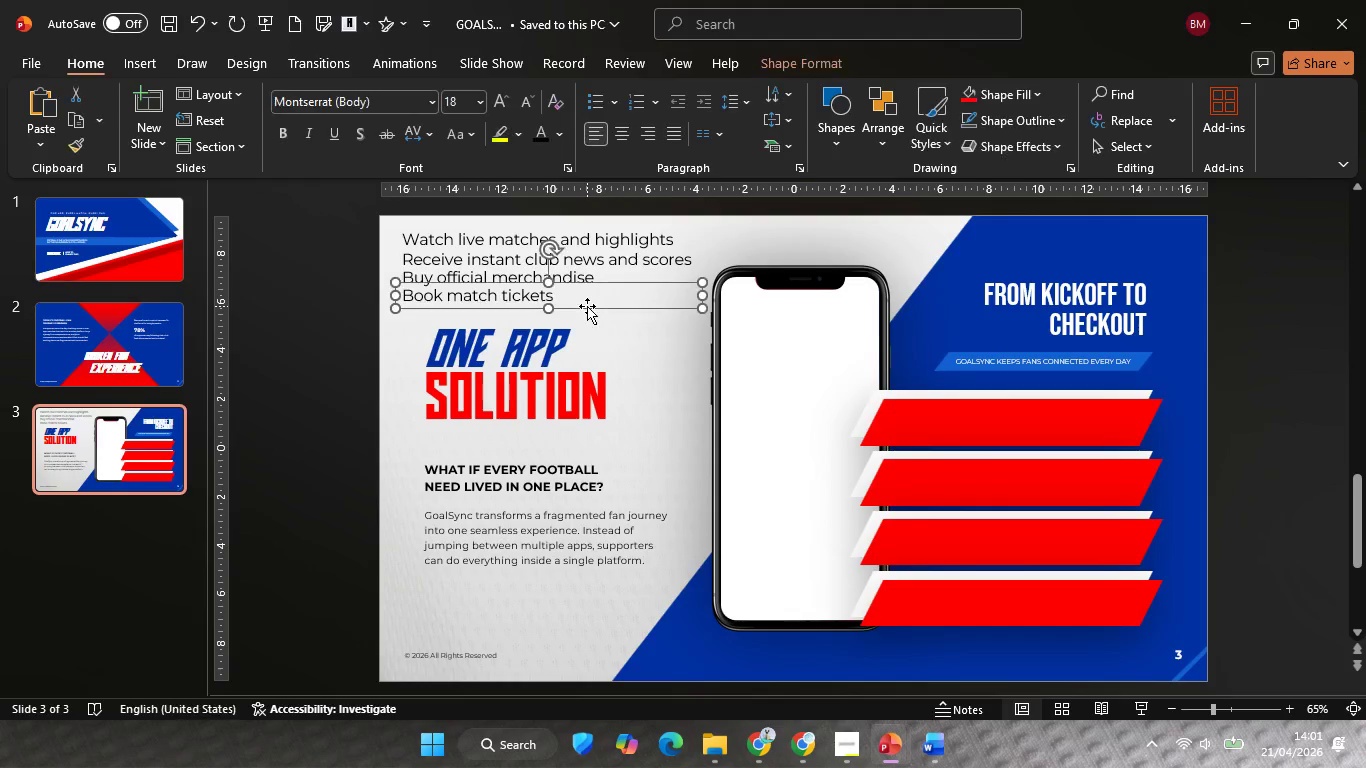 
left_click([587, 306])
 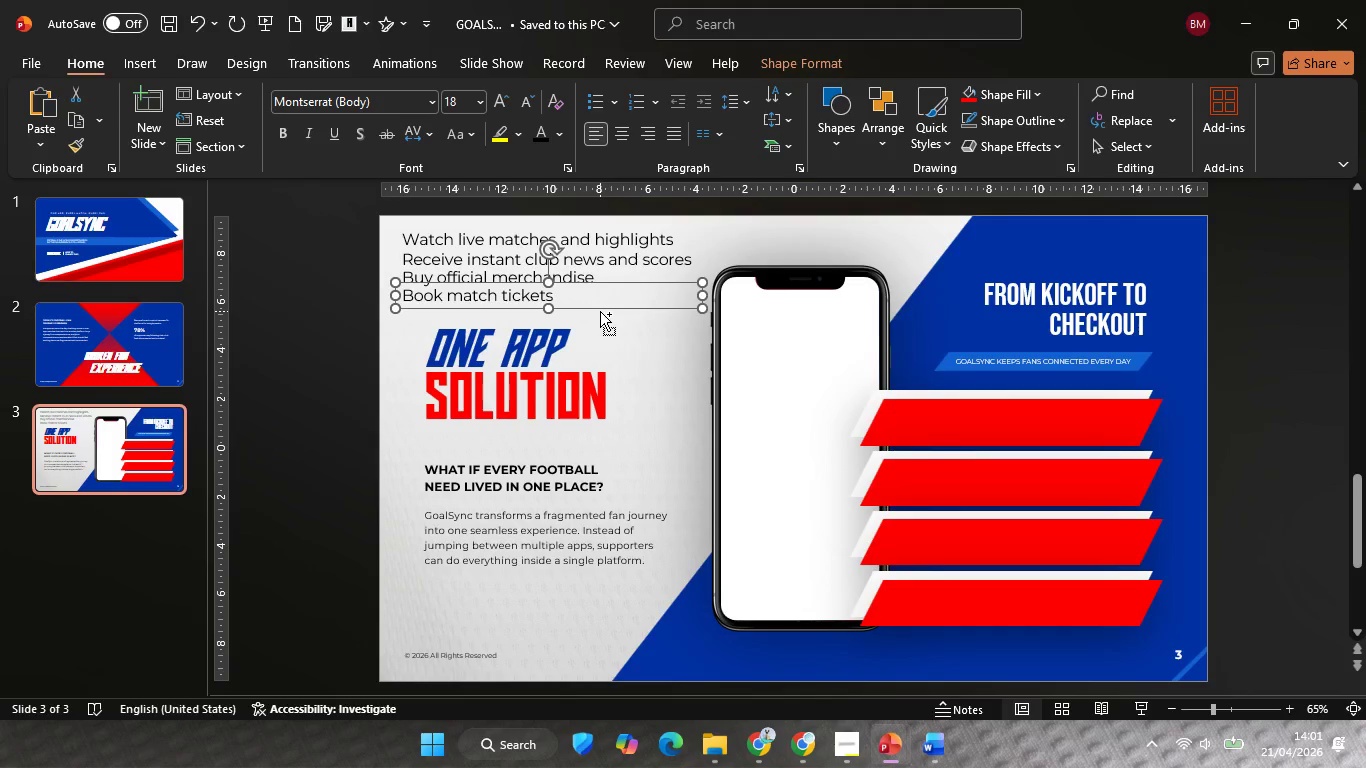 
key(Control+C)
 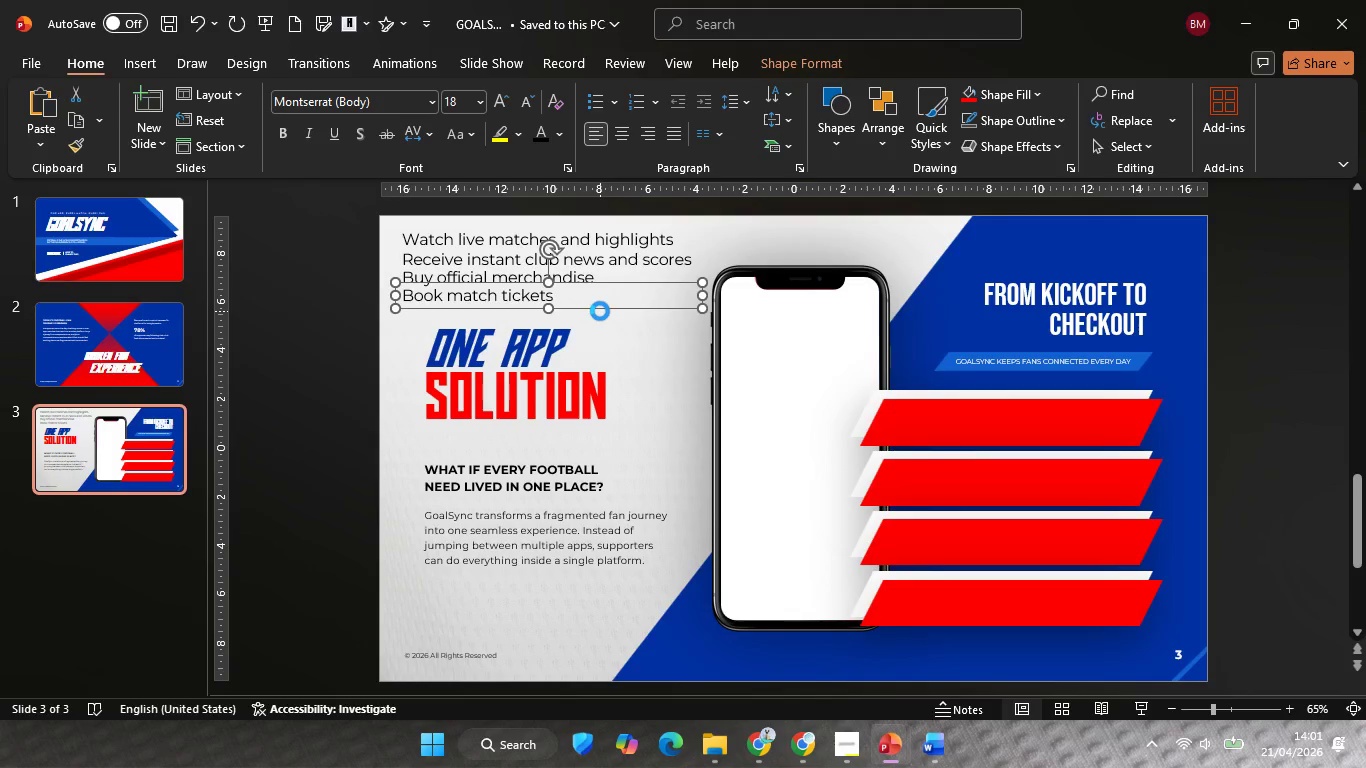 
key(Control+V)
 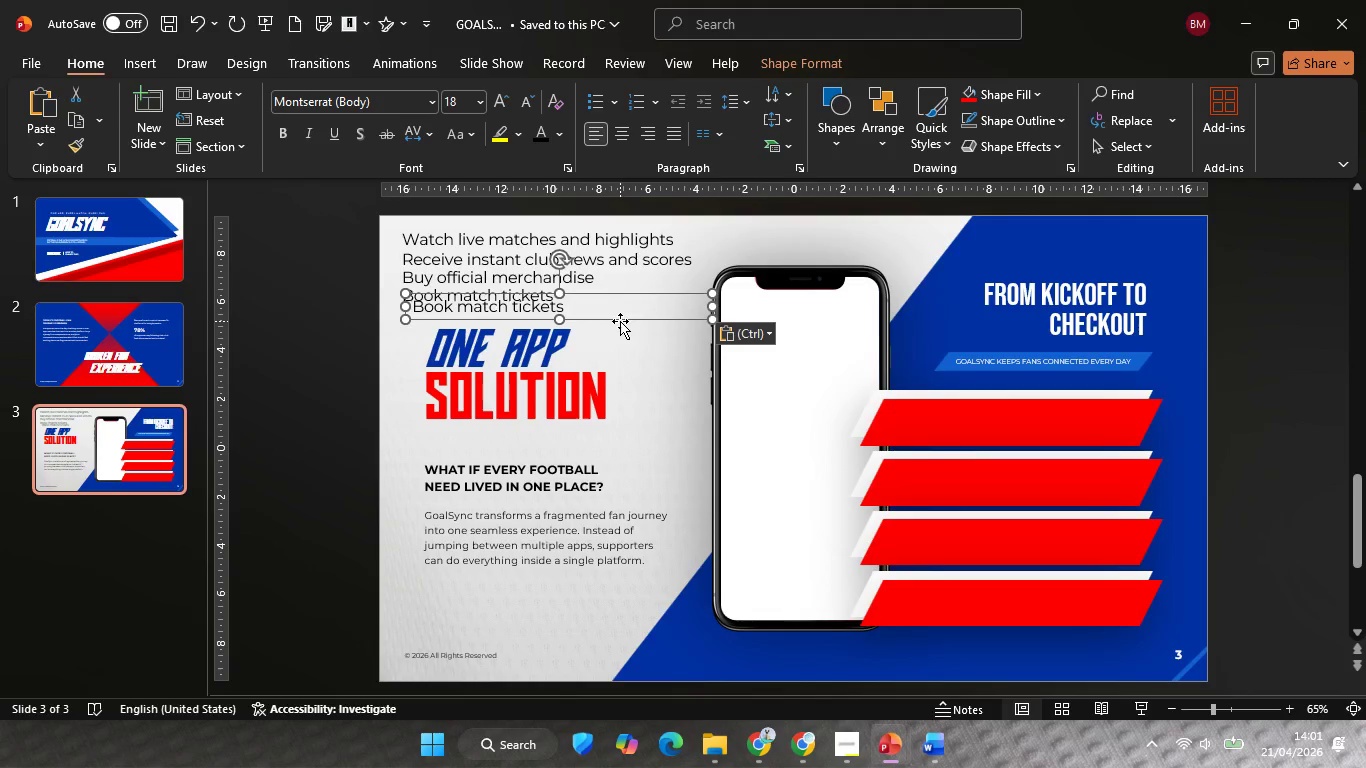 
hold_key(key=ArrowDown, duration=0.5)
 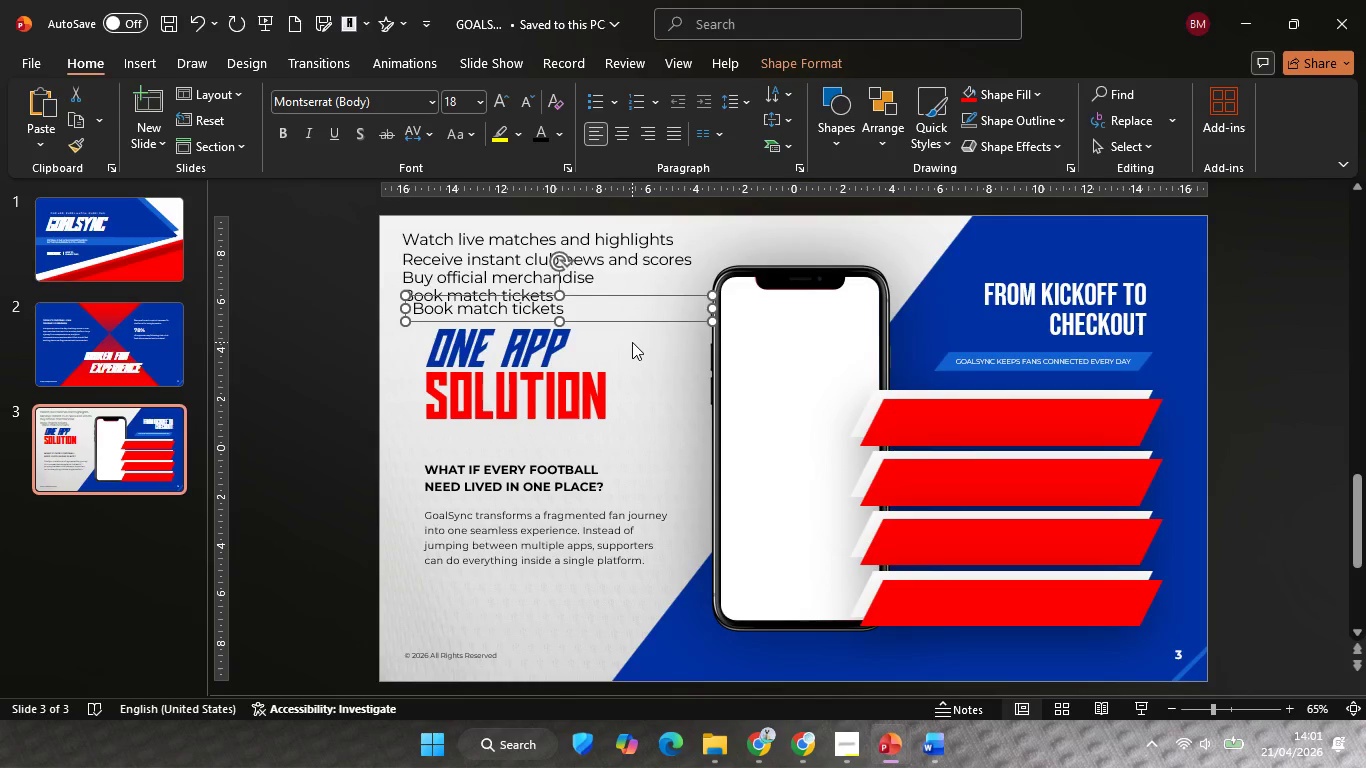 
hold_key(key=ArrowDown, duration=0.61)
 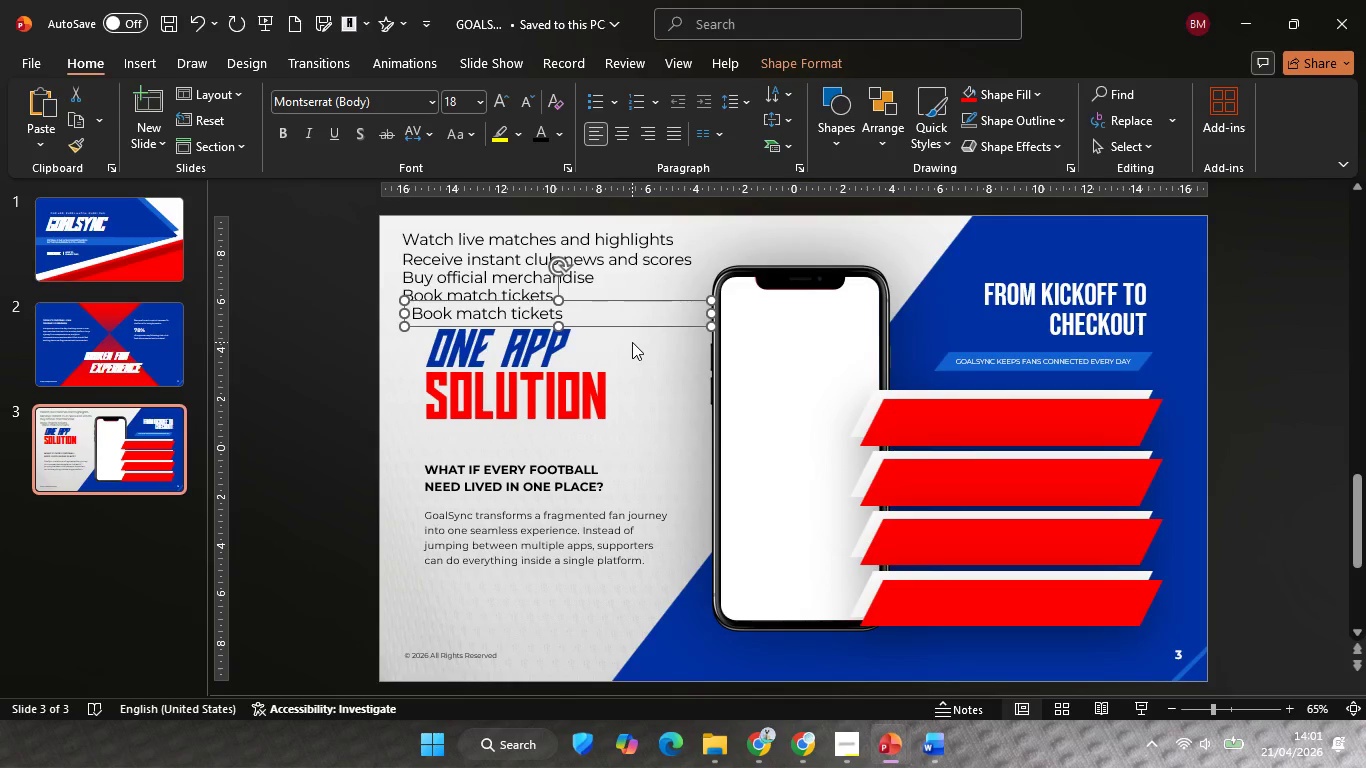 
hold_key(key=ArrowLeft, duration=0.61)
 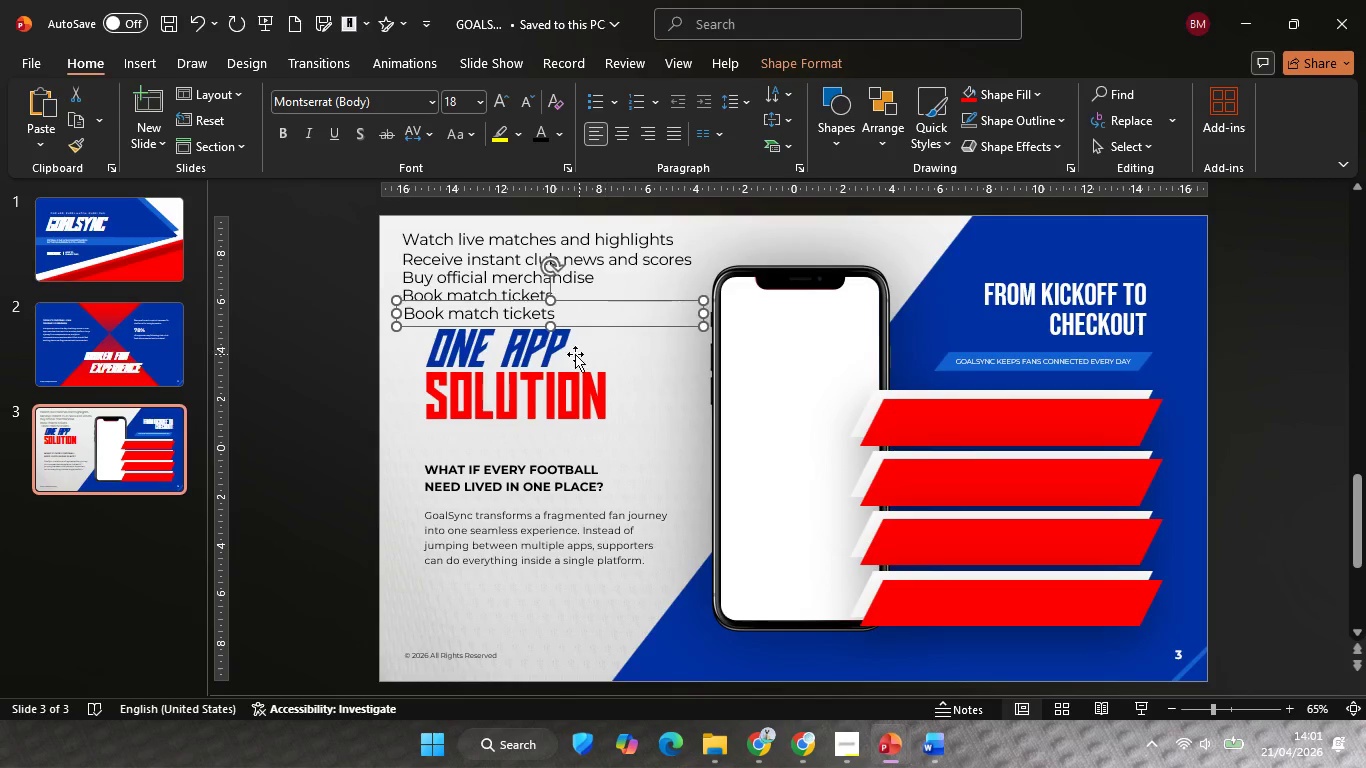 
key(ArrowLeft)
 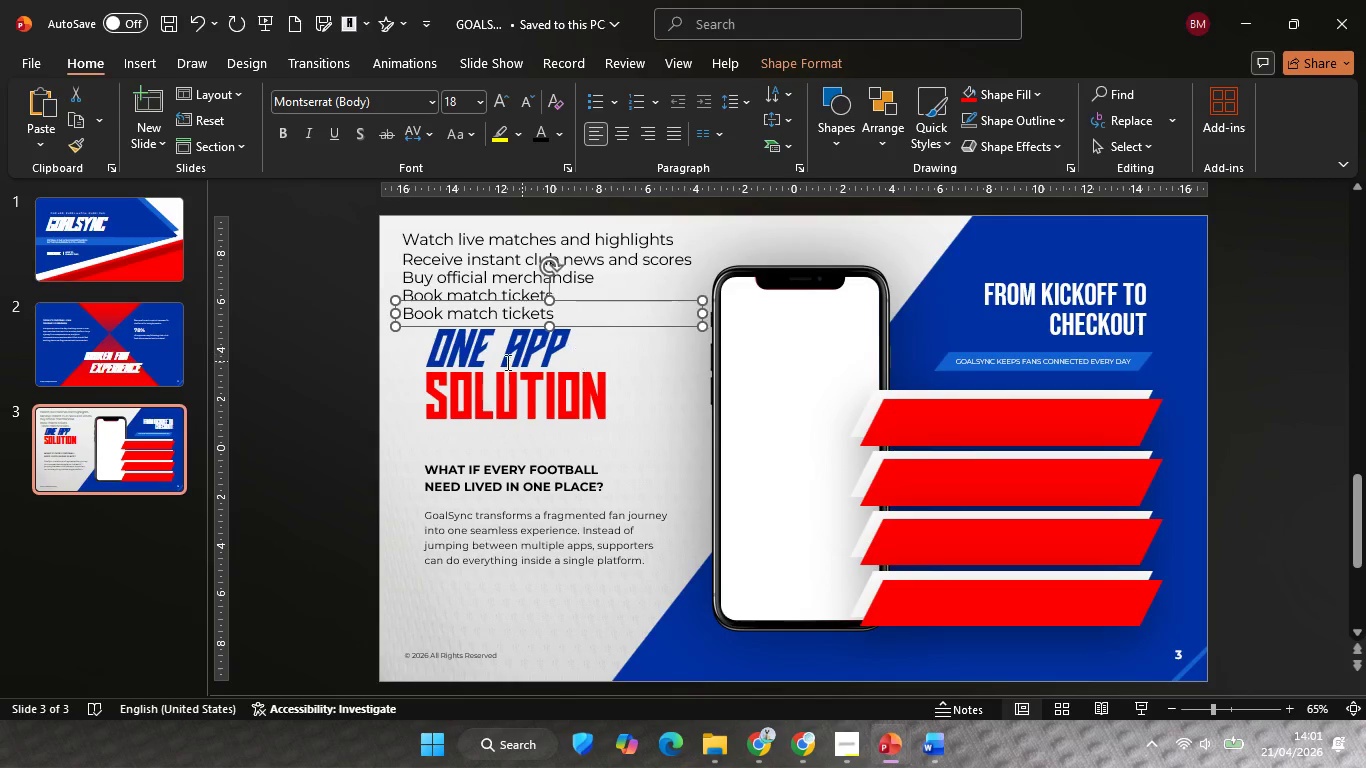 
key(ArrowLeft)
 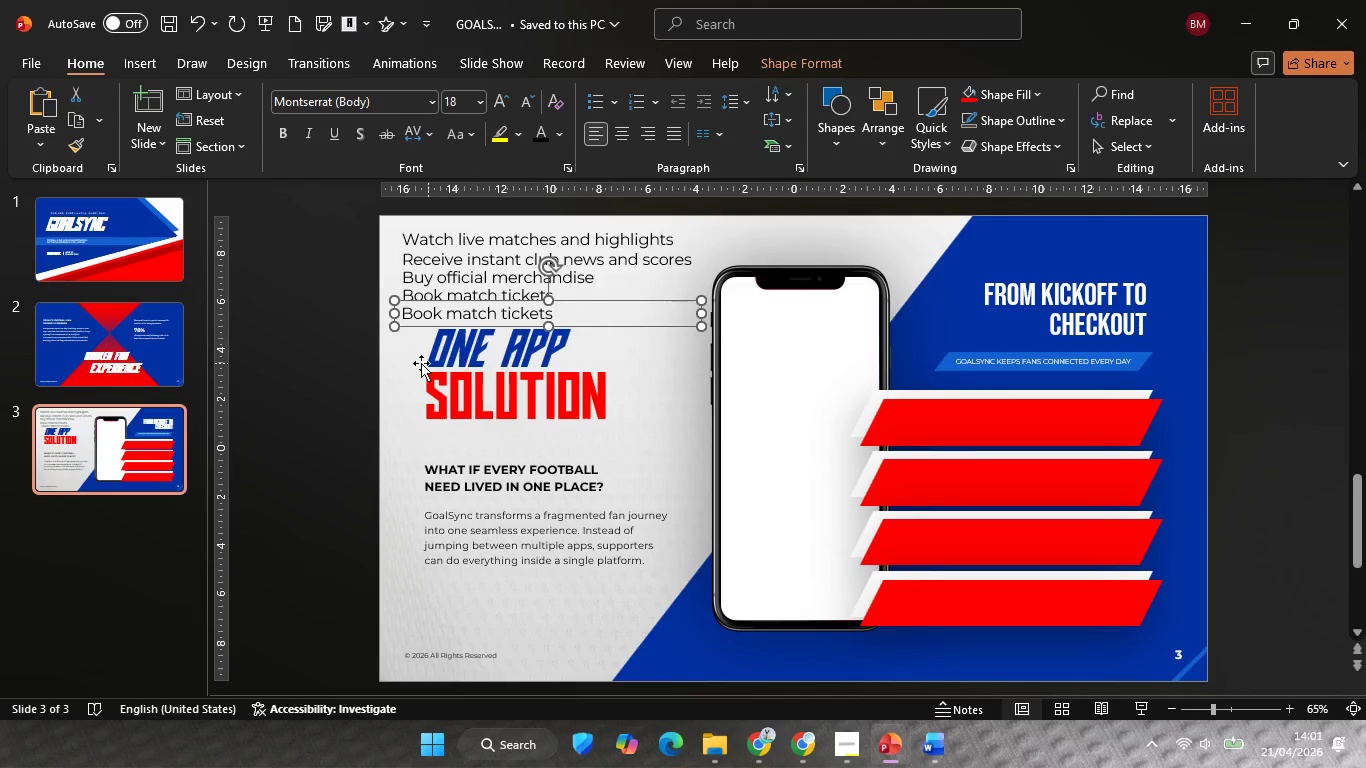 
key(ArrowLeft)
 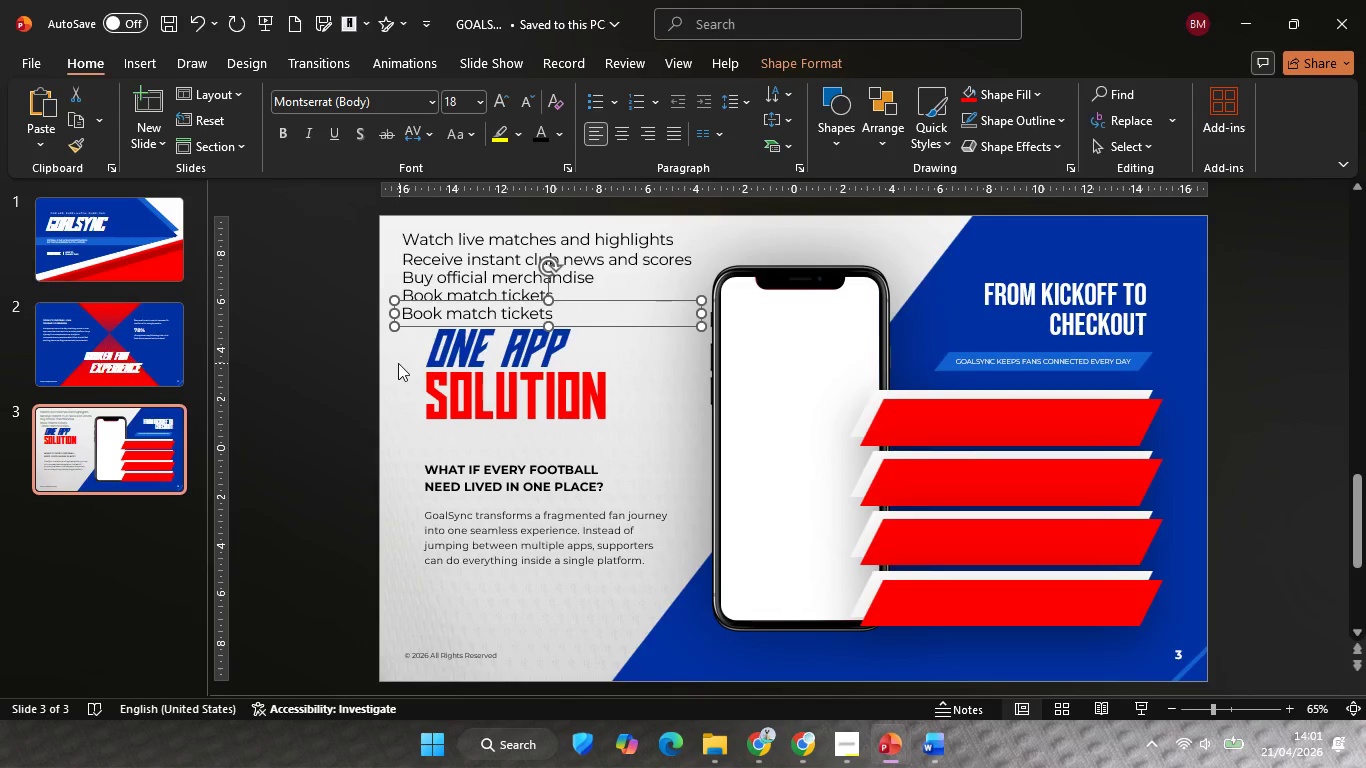 
key(ArrowLeft)
 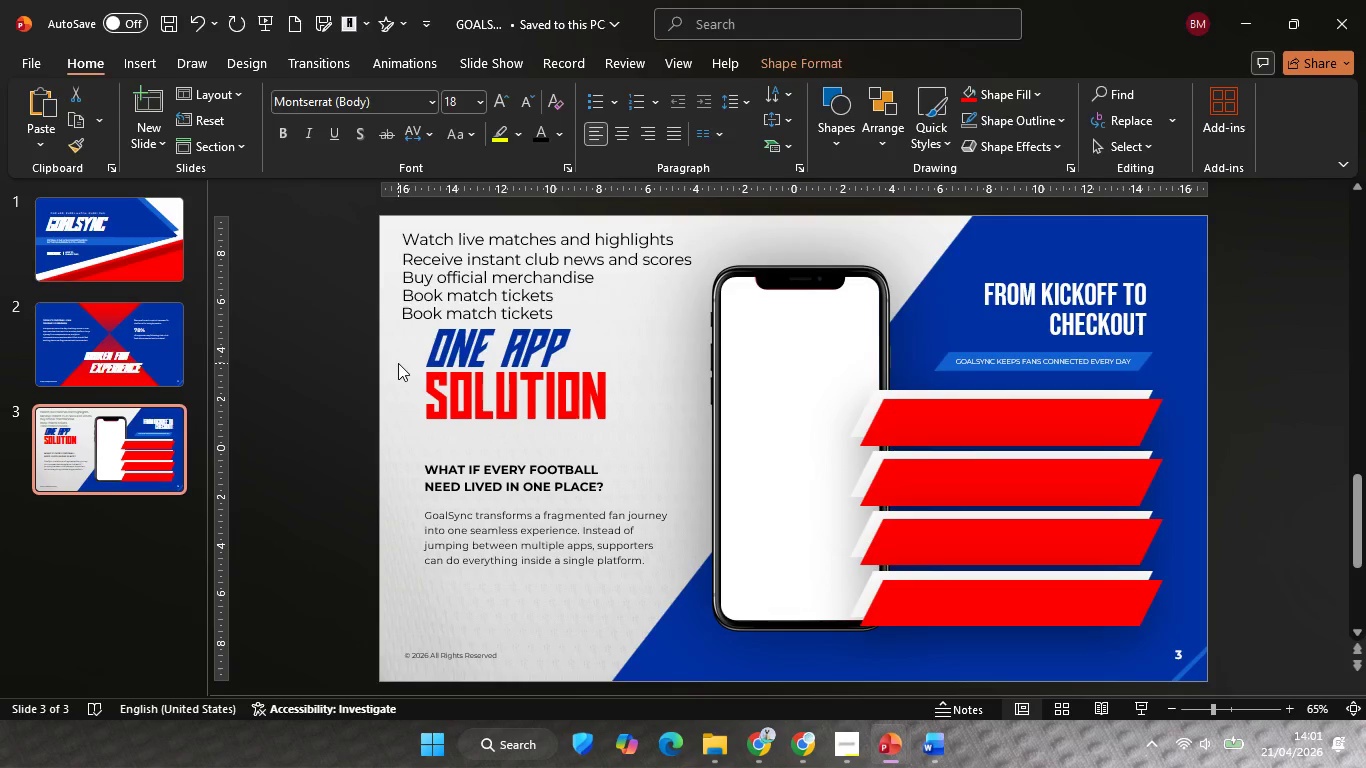 
left_click([398, 363])
 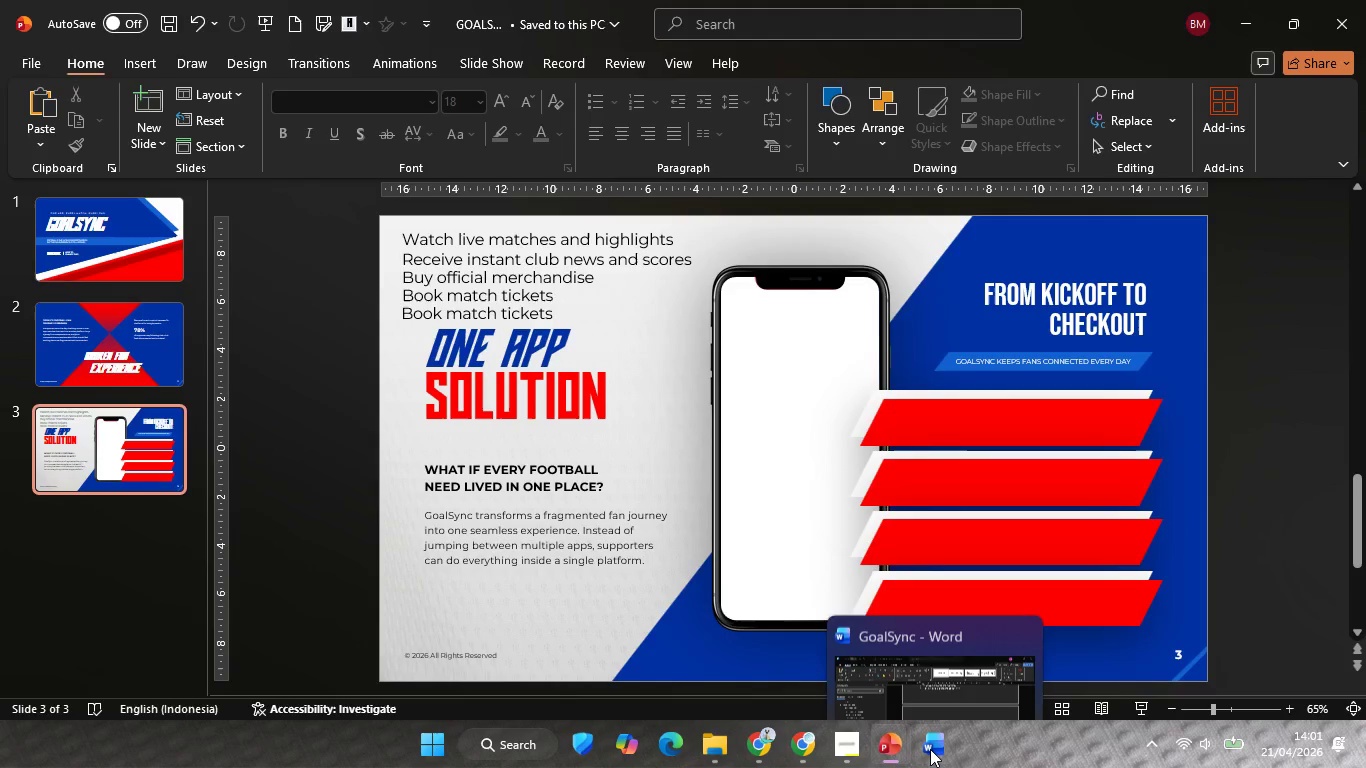 
left_click([907, 677])
 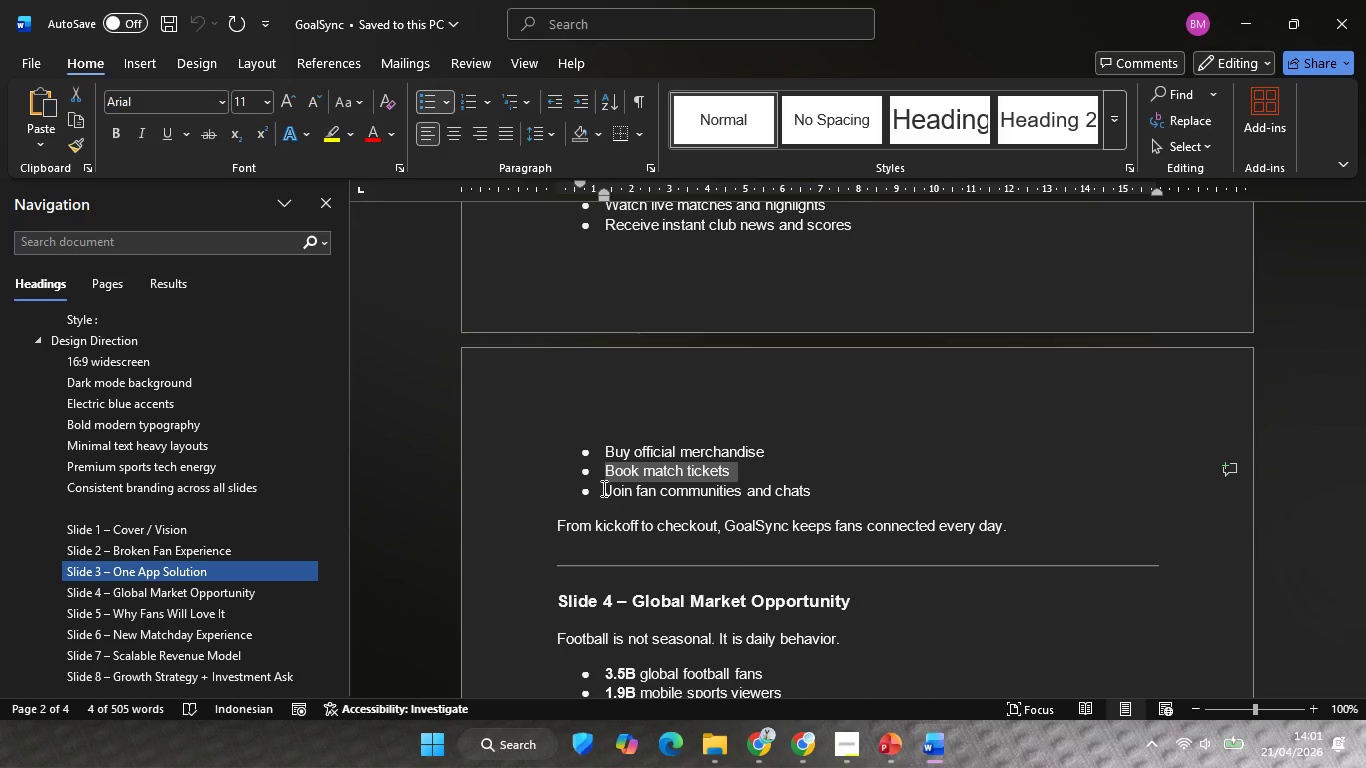 
left_click_drag(start_coordinate=[599, 486], to_coordinate=[813, 487])
 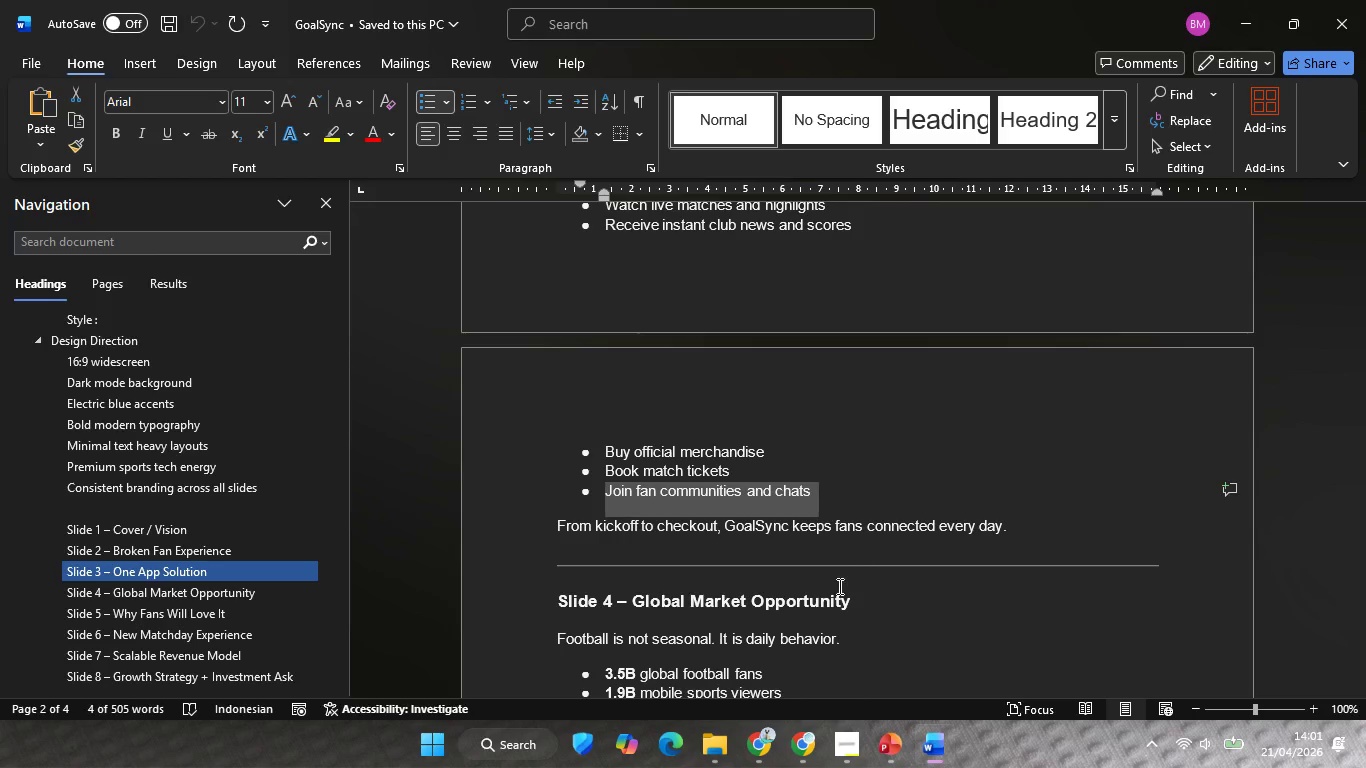 
key(Control+C)
 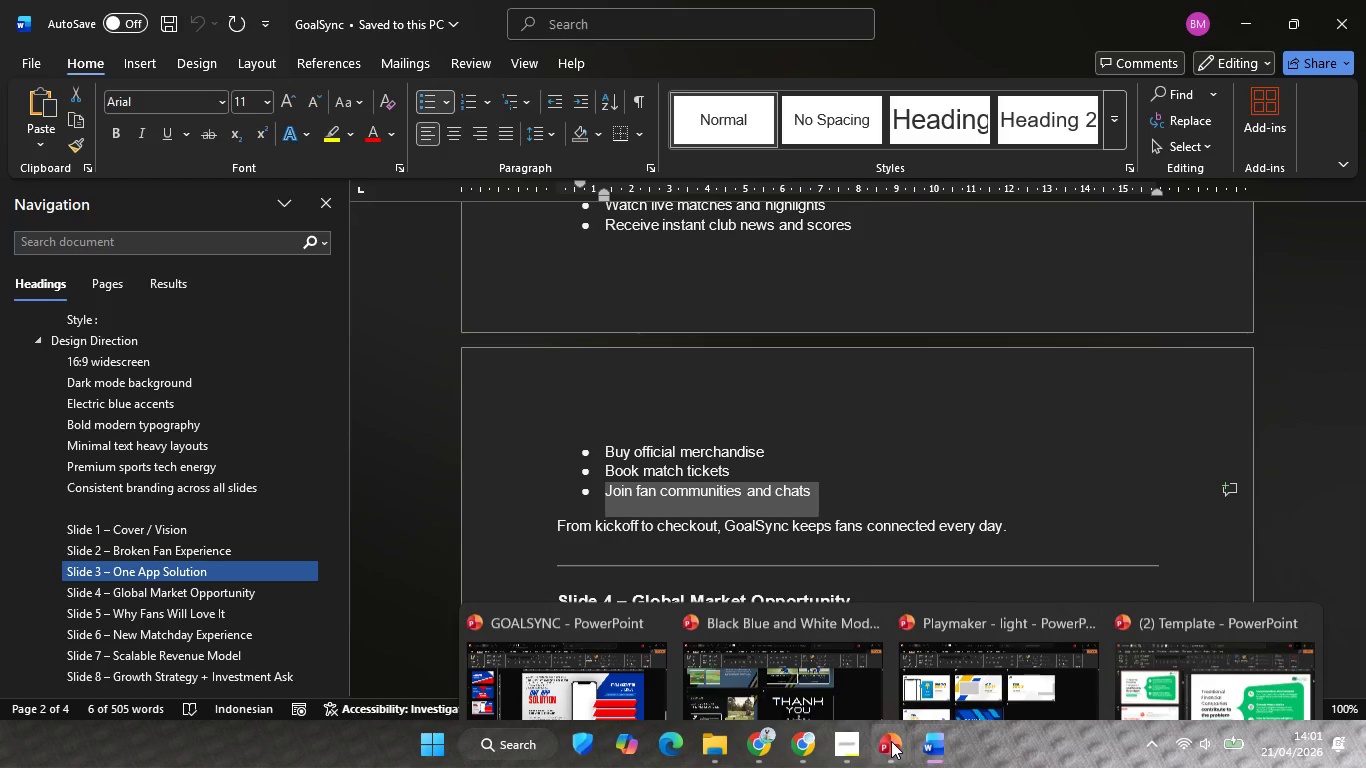 
left_click([590, 654])
 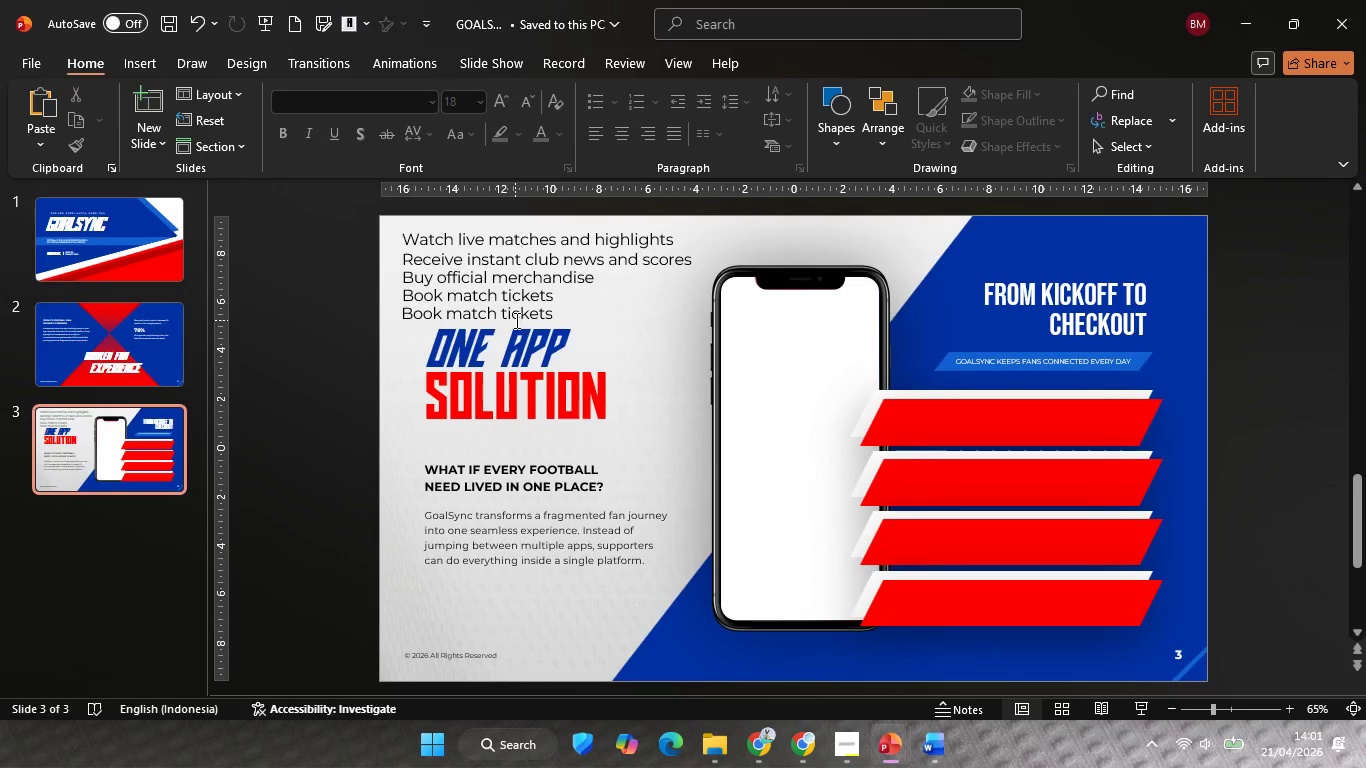 
left_click([515, 320])
 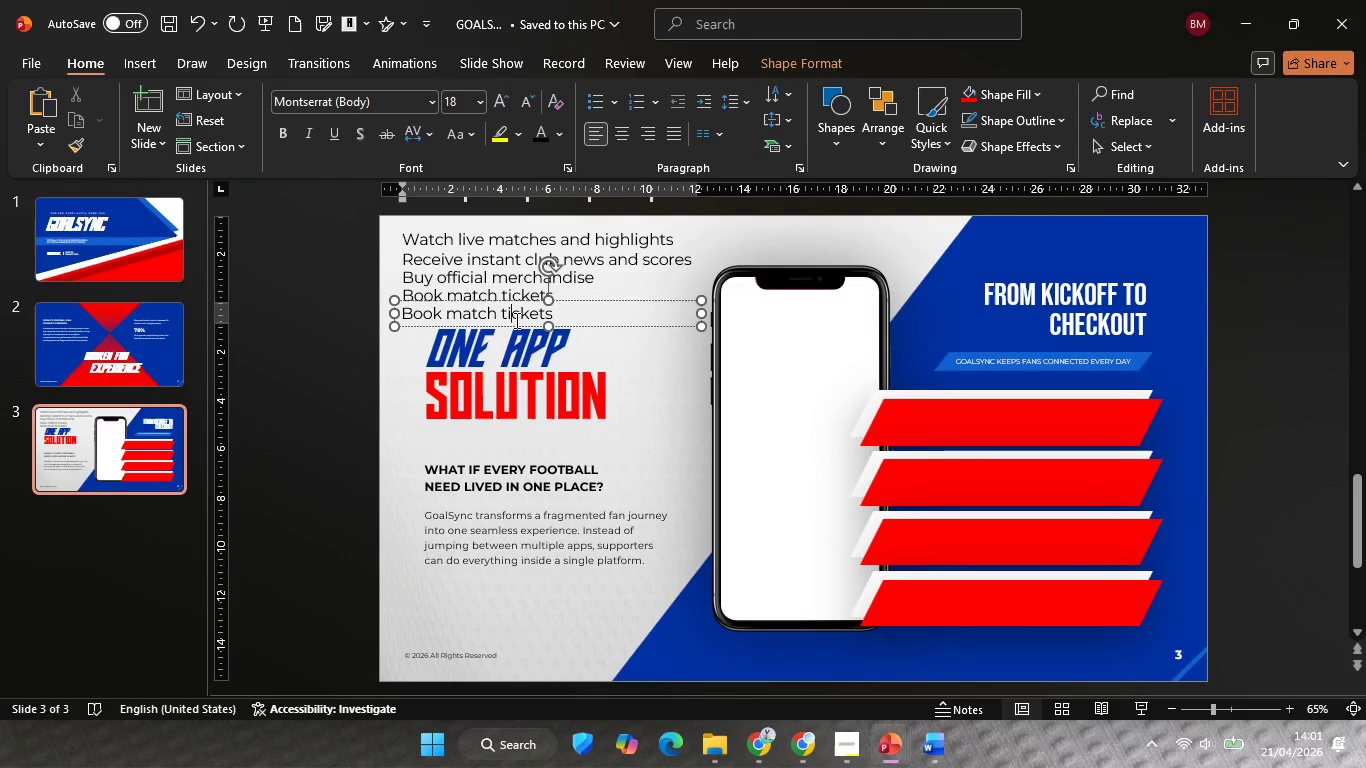 
key(Control+A)
 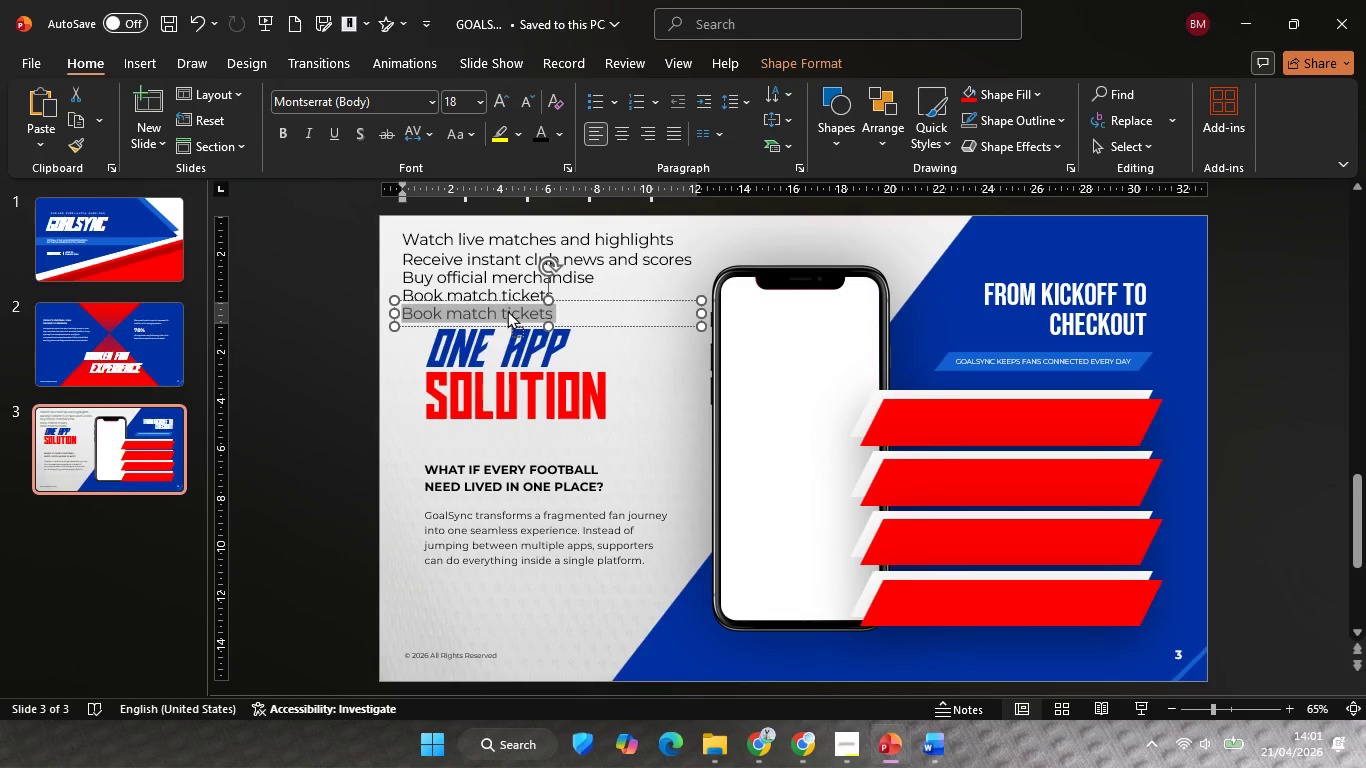 
right_click([507, 310])
 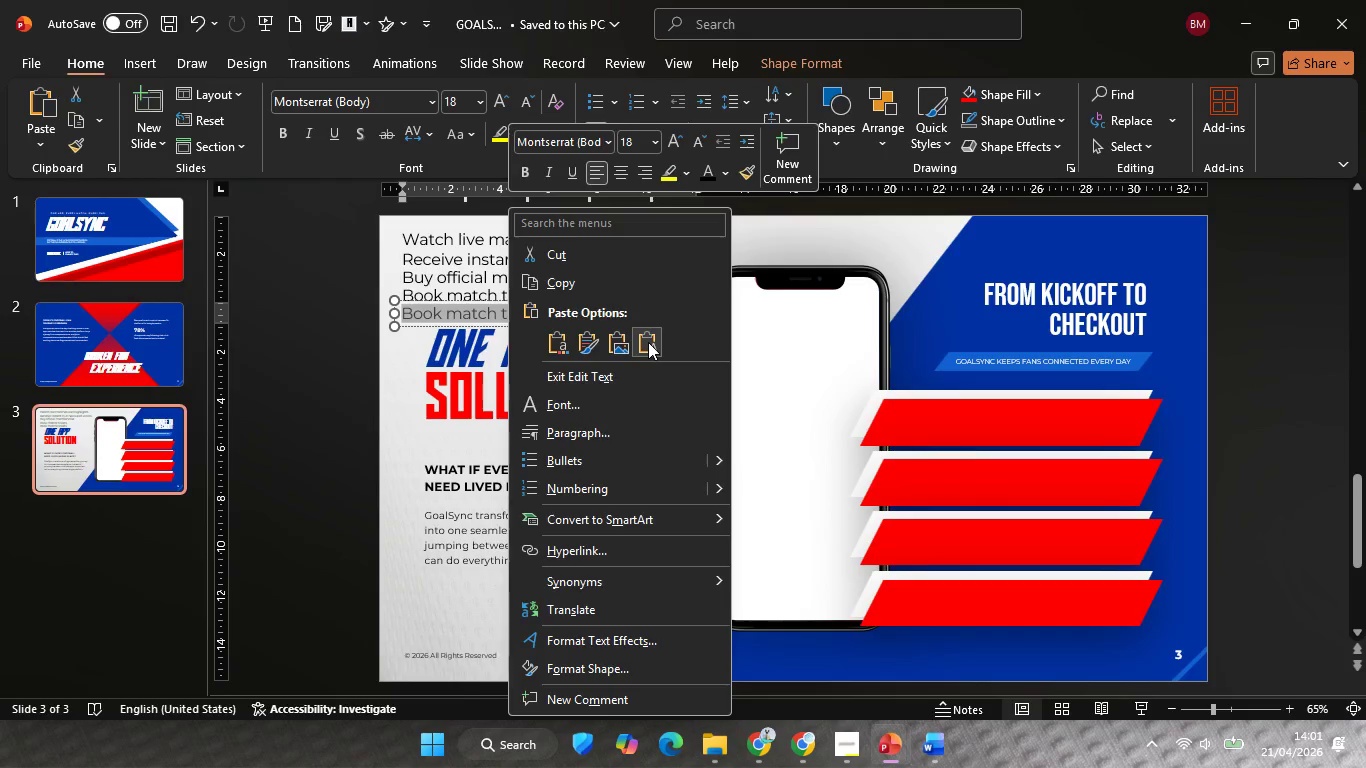 
left_click([648, 342])
 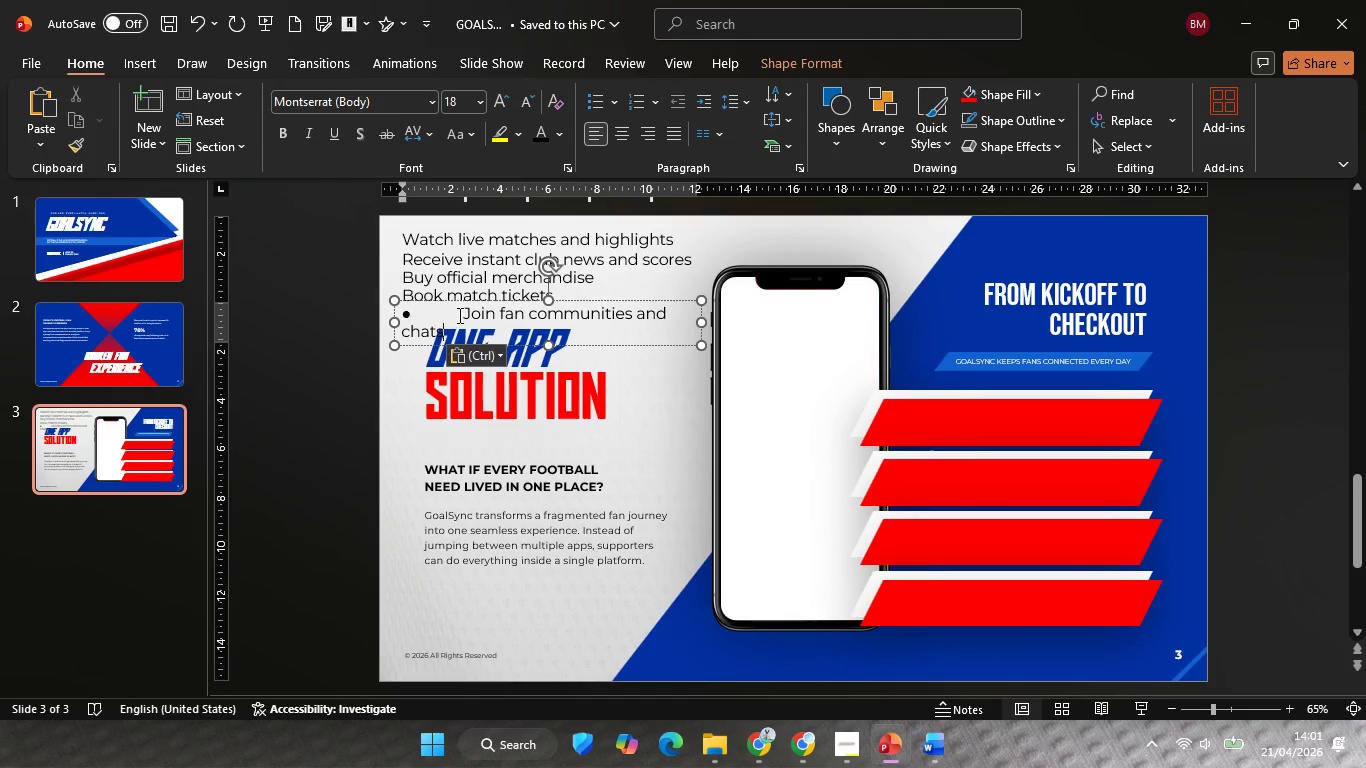 
left_click([460, 314])
 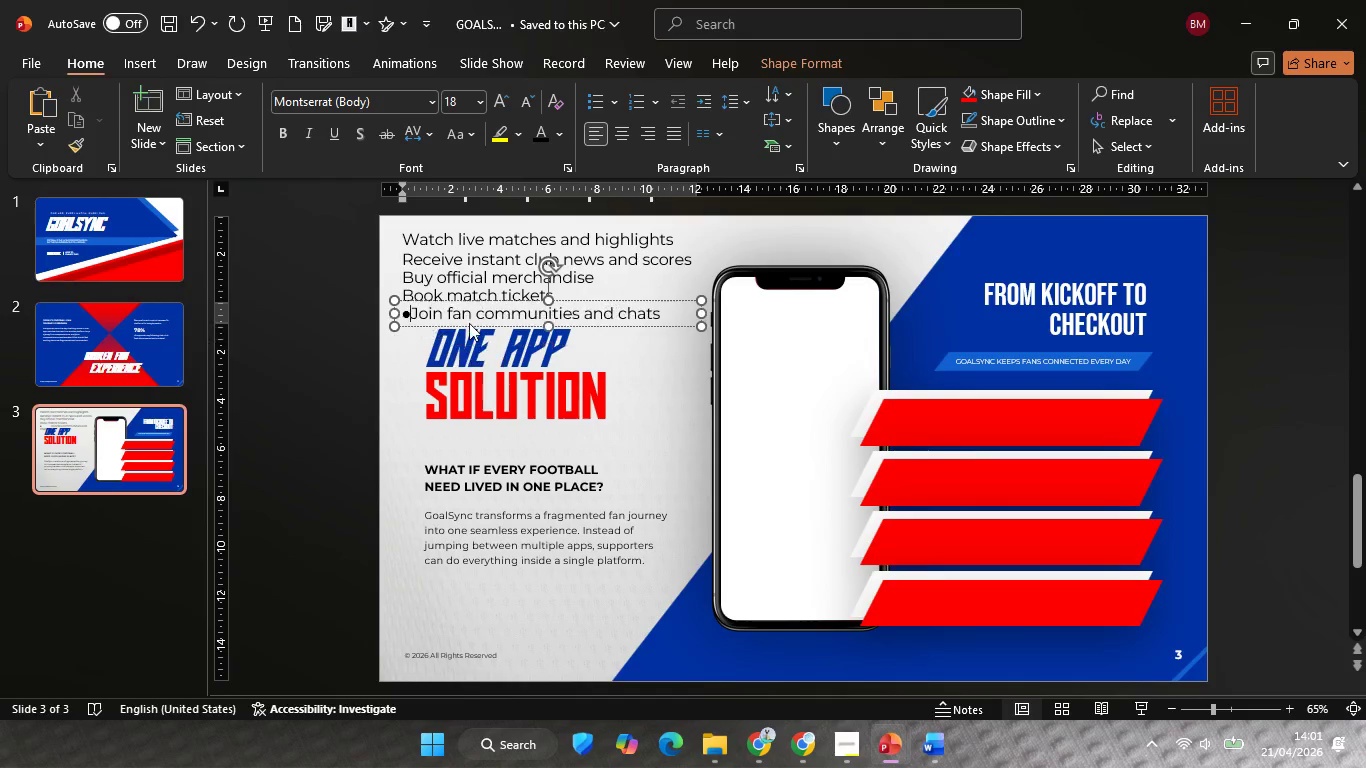 
key(Backspace)
 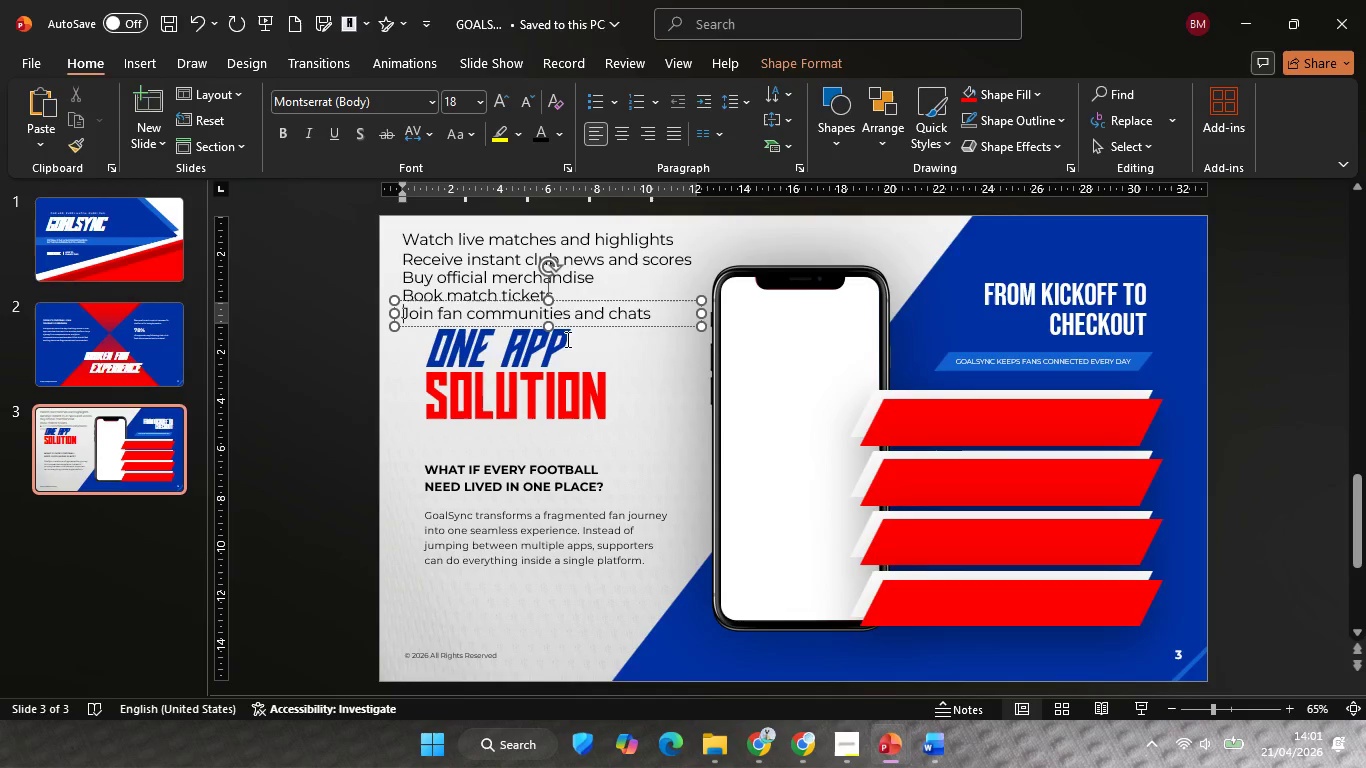 
key(Backspace)
 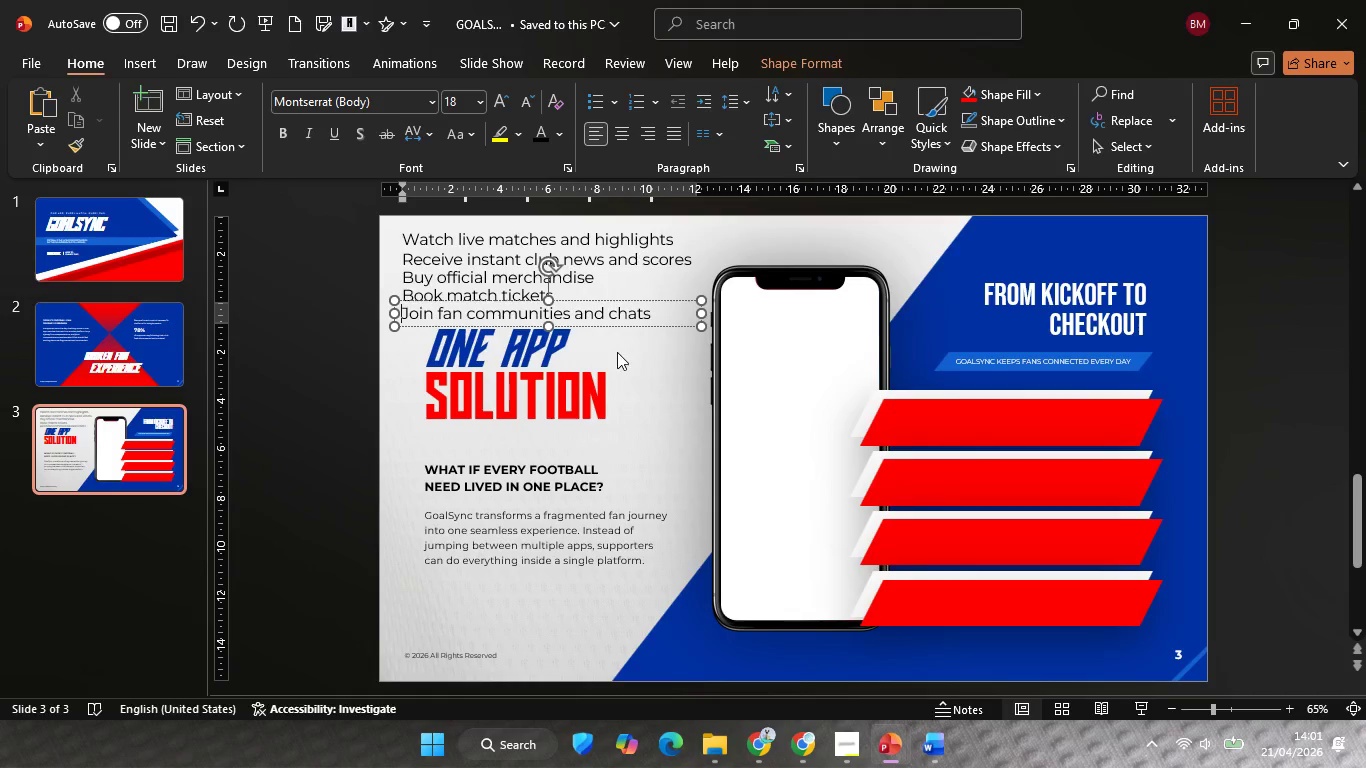 
key(Backspace)
 